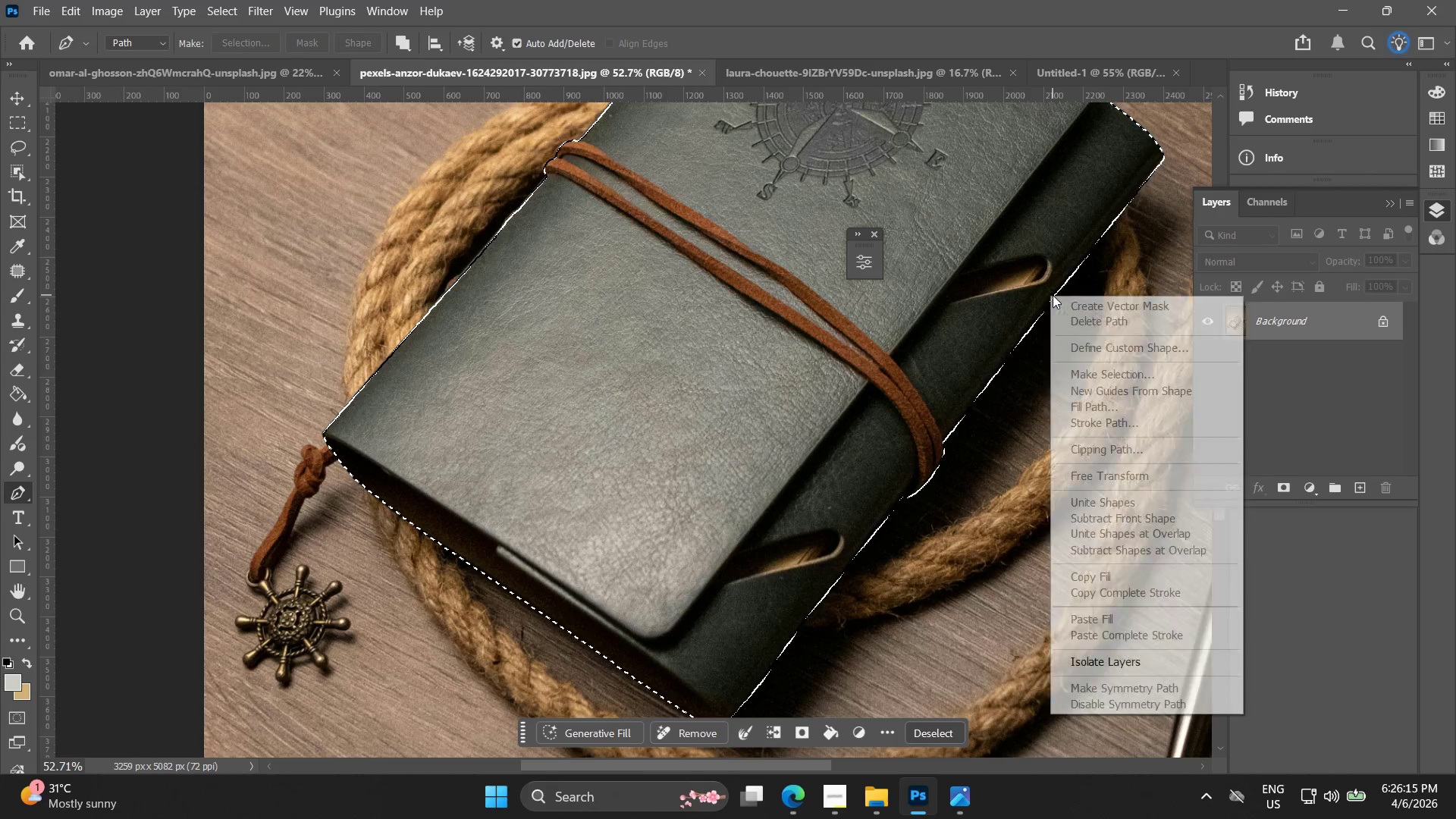 
key(Control+Z)
 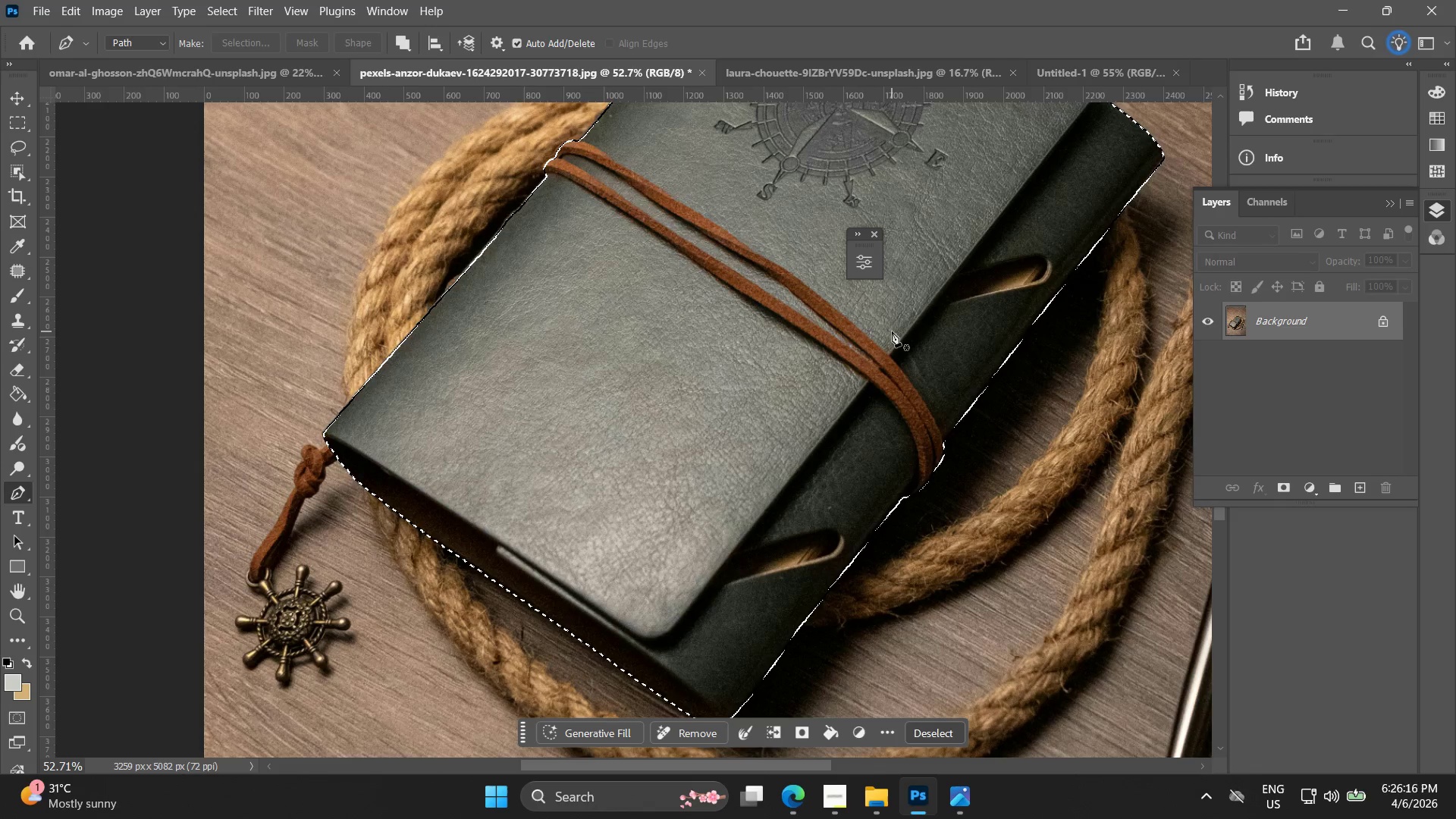 
key(Control+Z)
 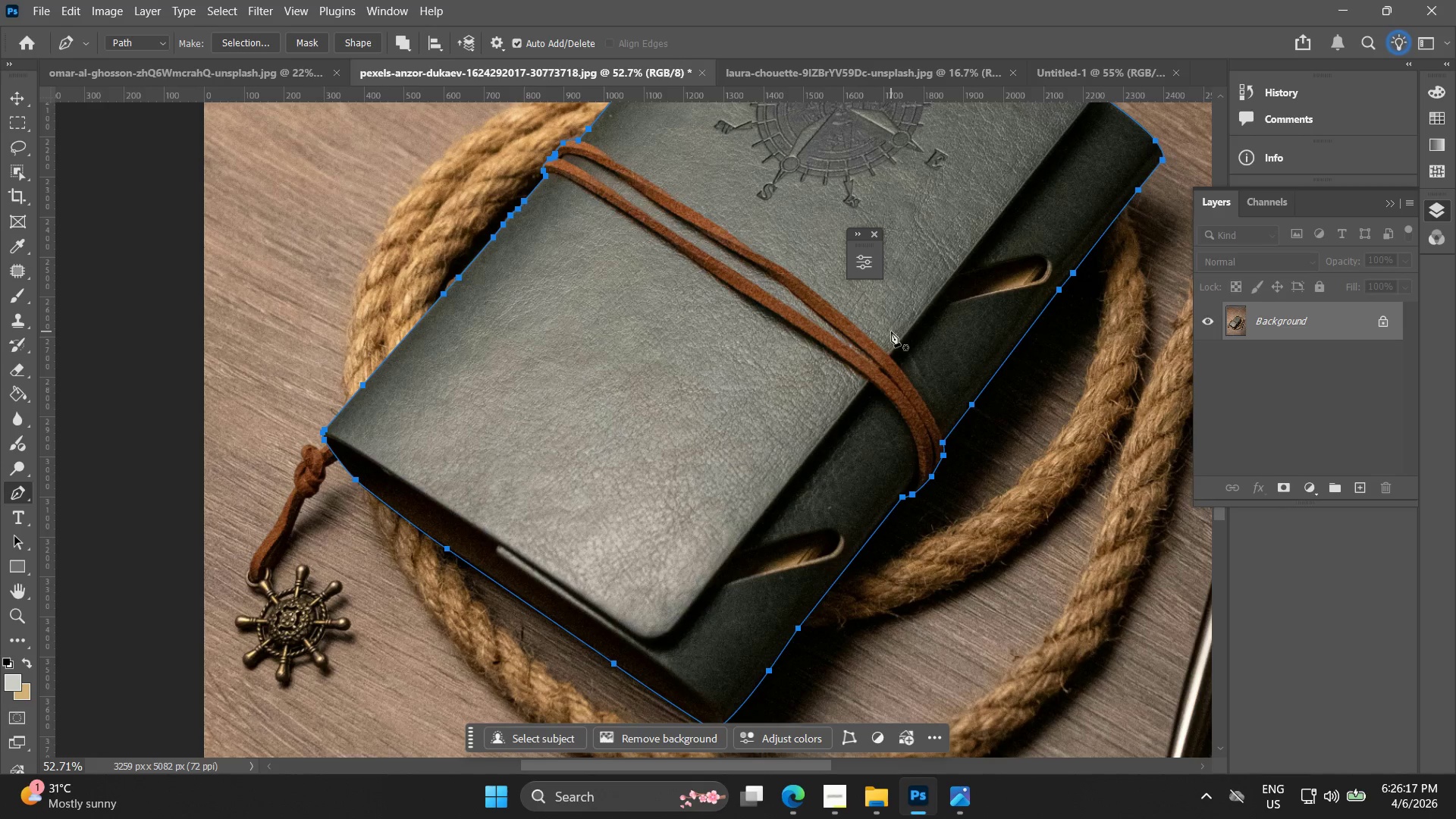 
right_click([889, 327])
 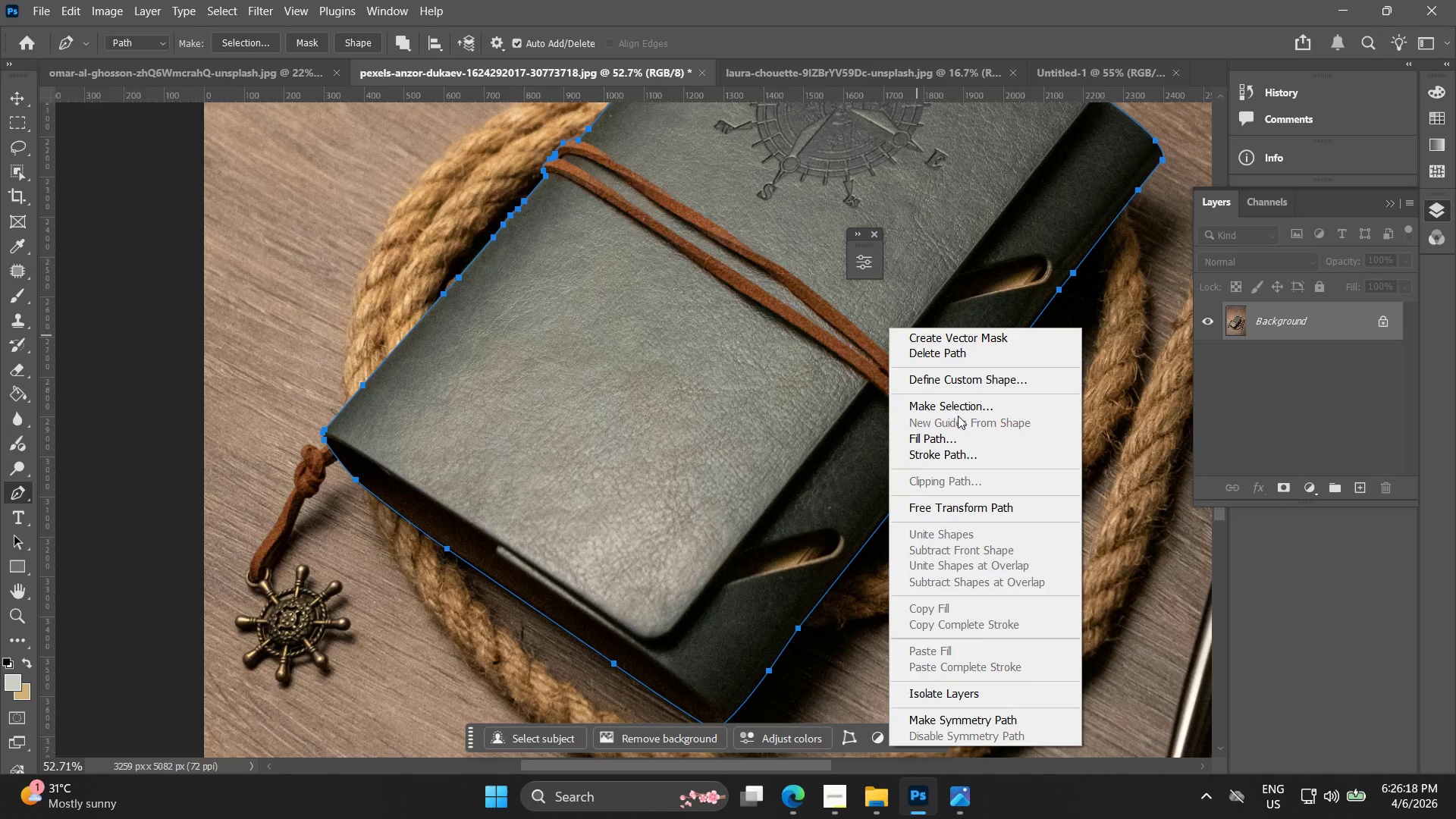 
left_click([961, 406])
 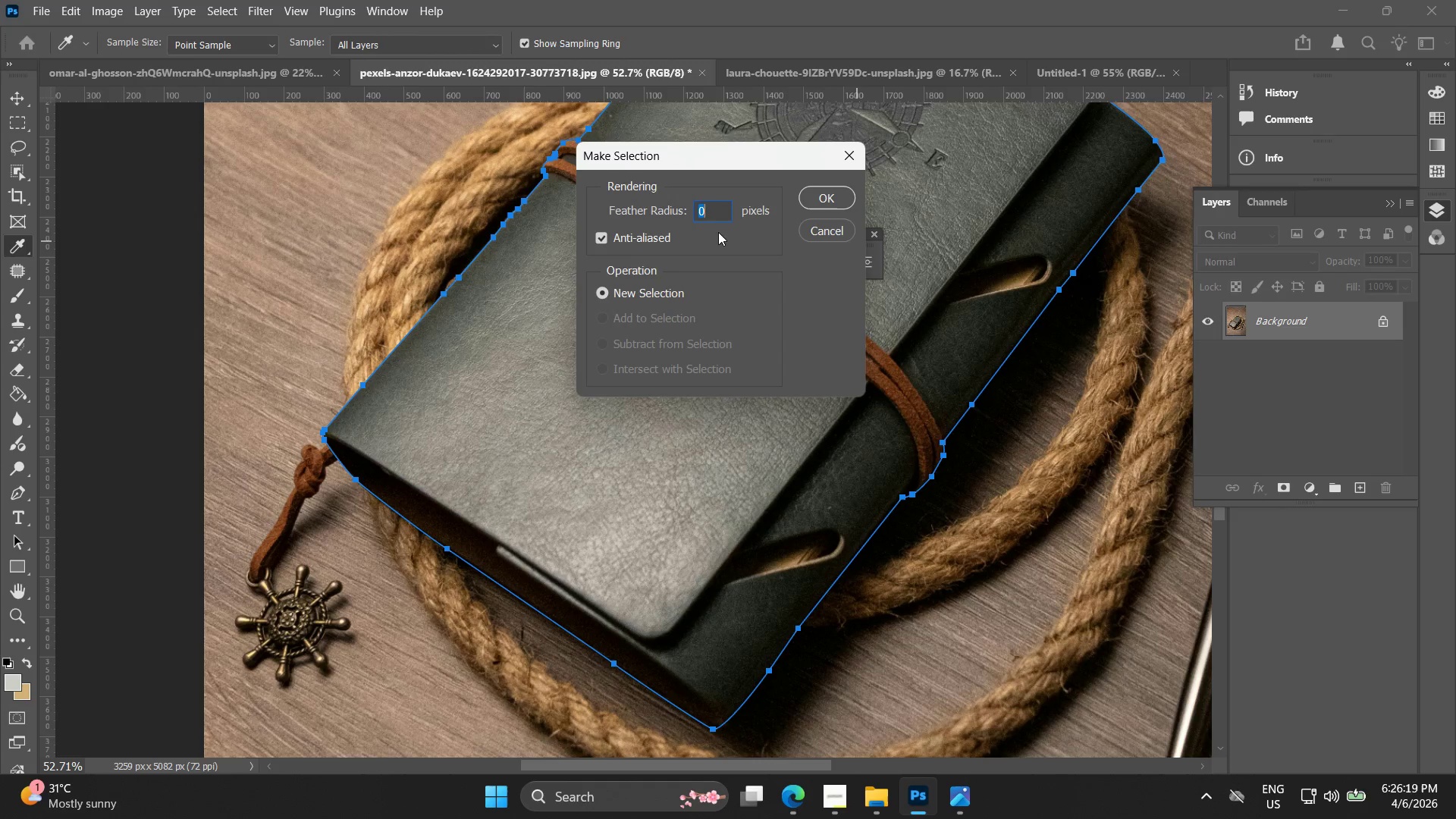 
key(1)
 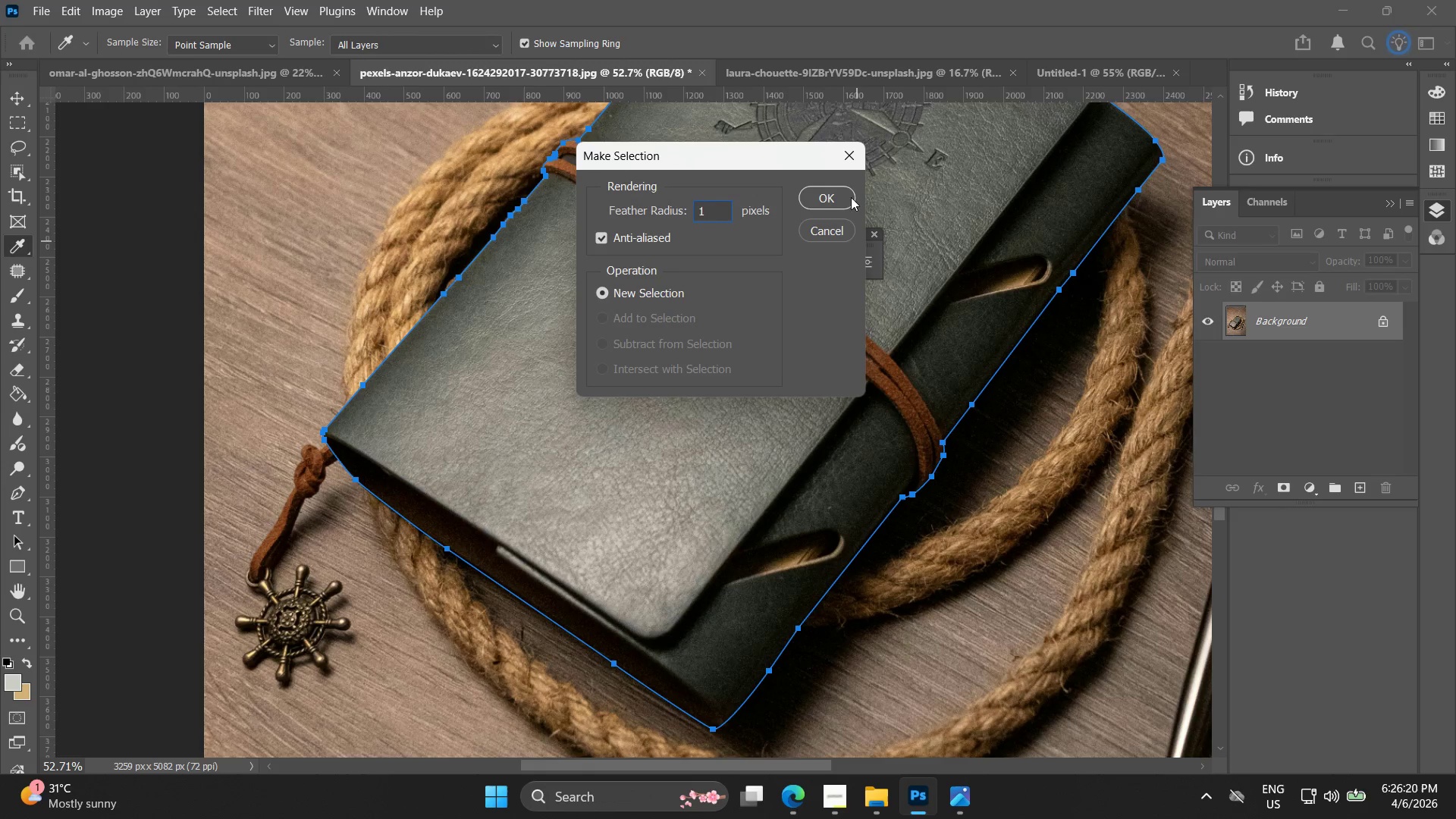 
left_click([843, 192])
 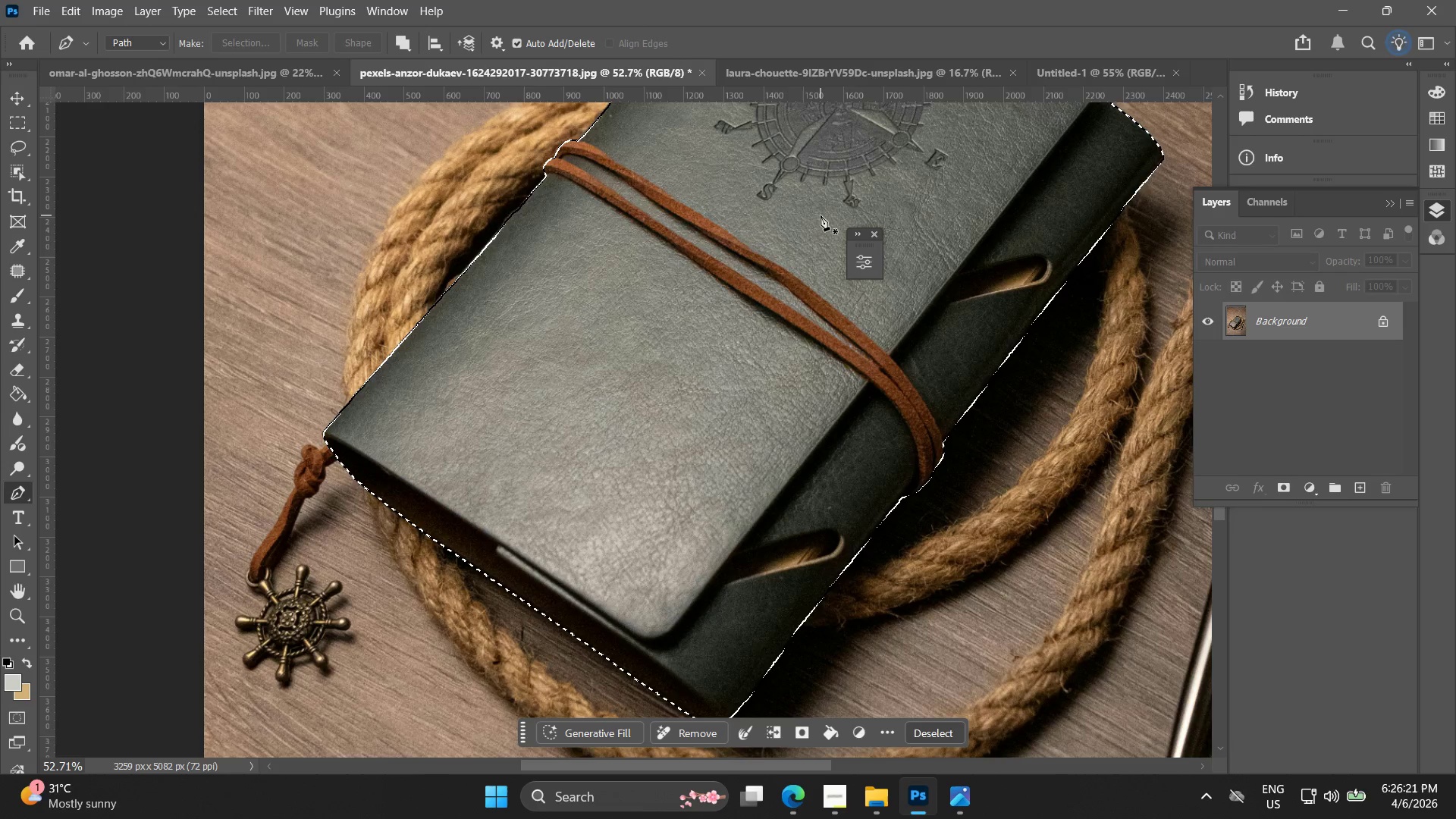 
hold_key(key=ControlLeft, duration=1.5)
 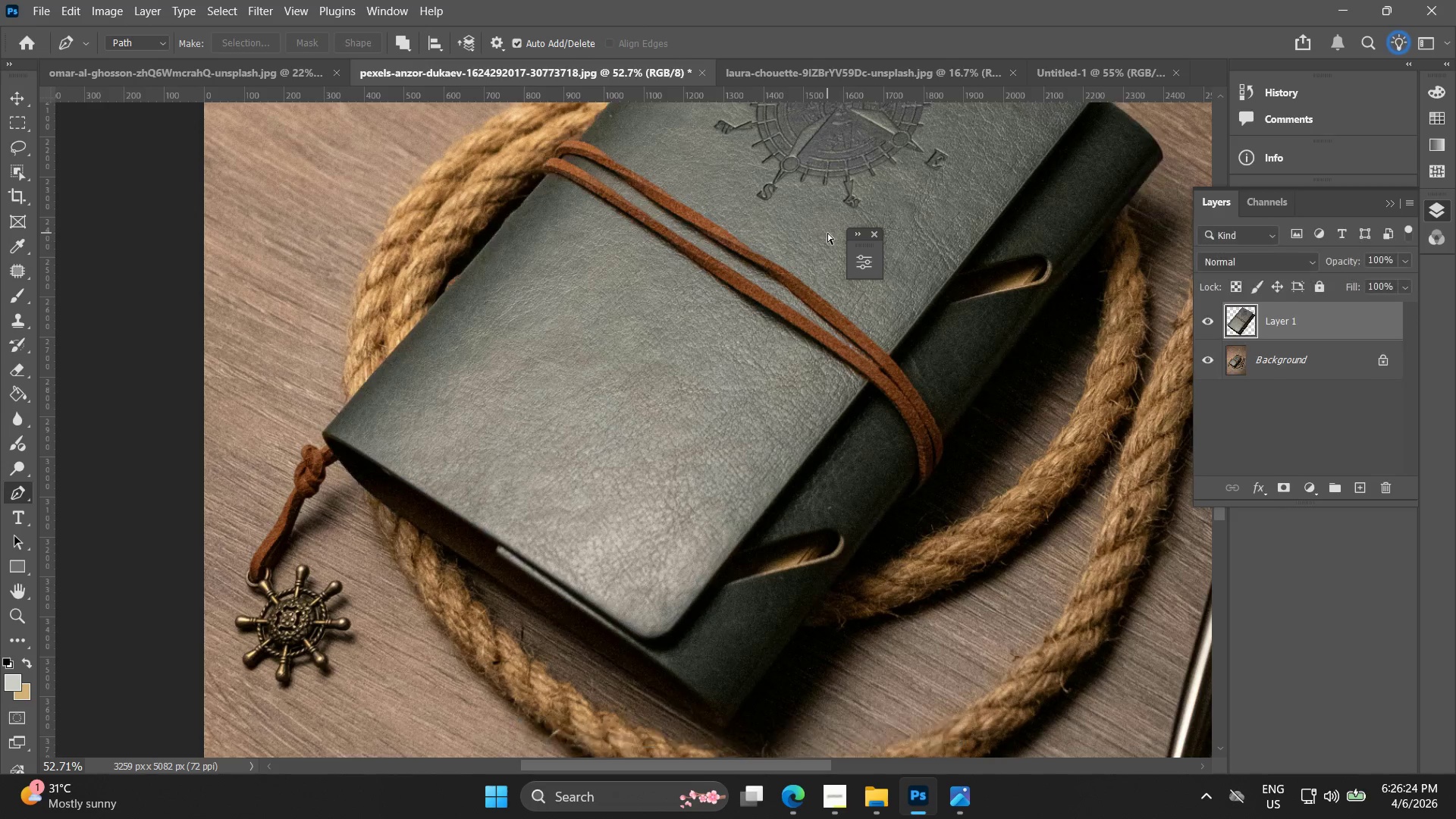 
key(Control+J)
 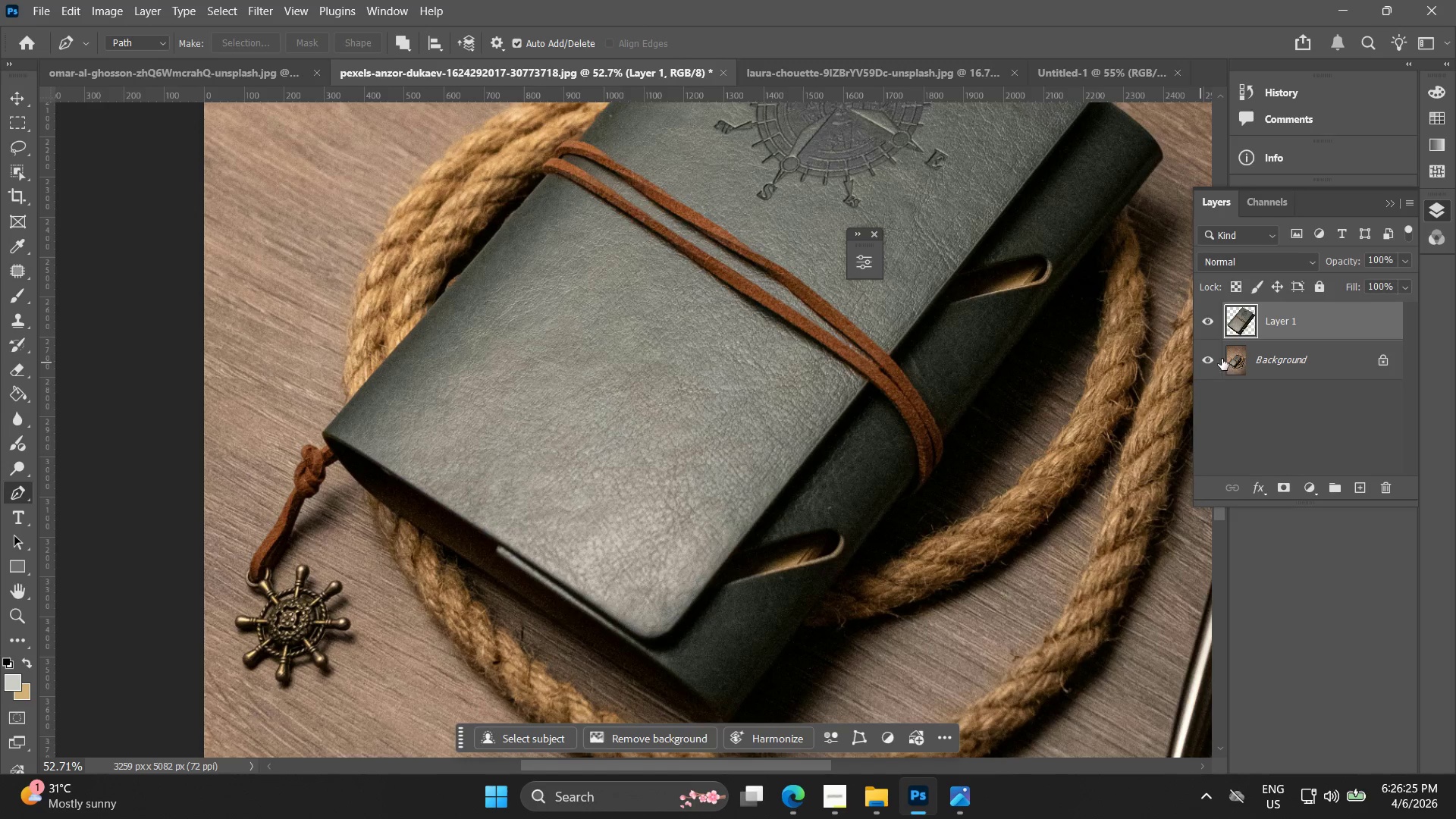 
double_click([1210, 359])
 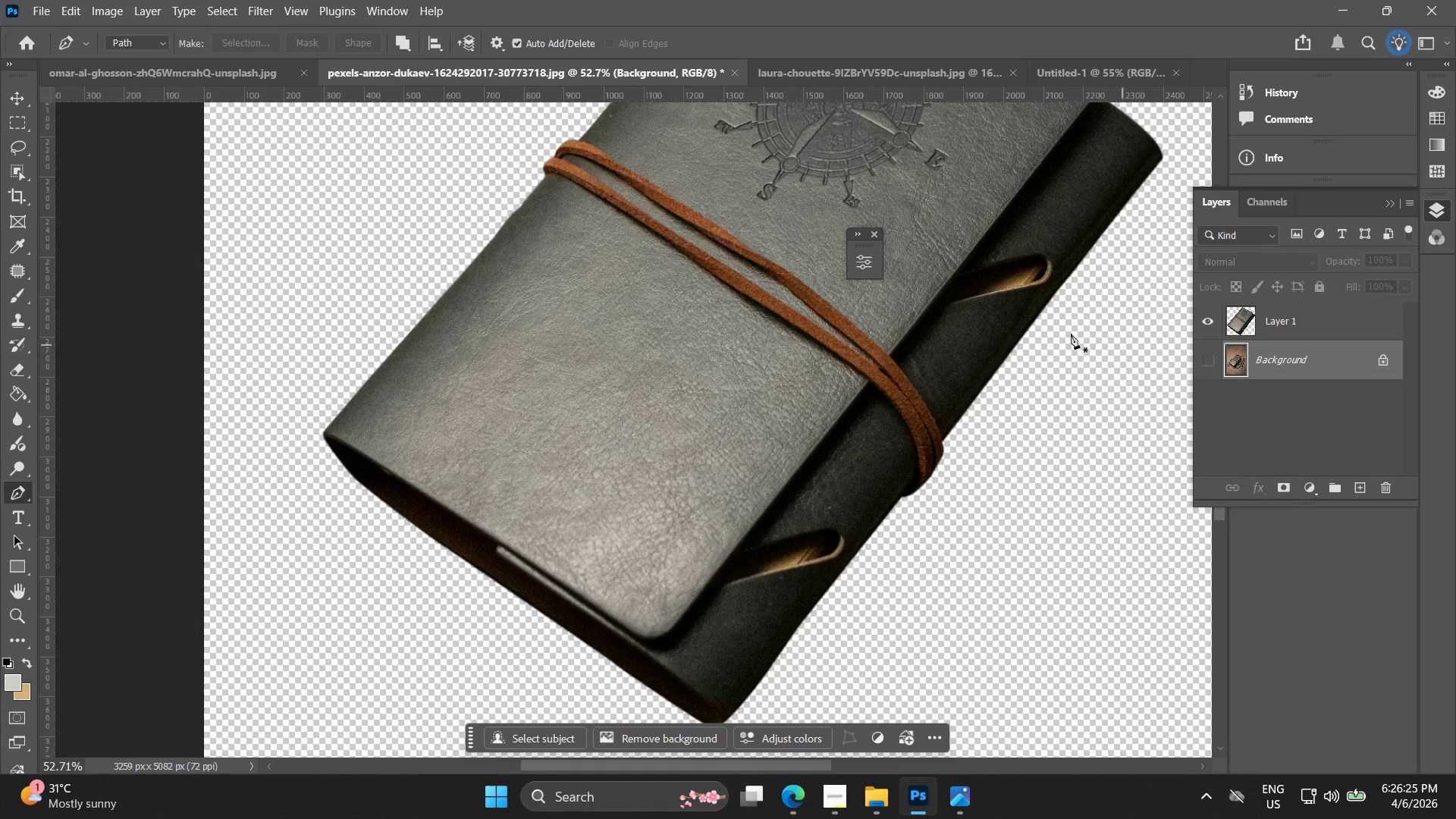 
key(Alt+AltLeft)
 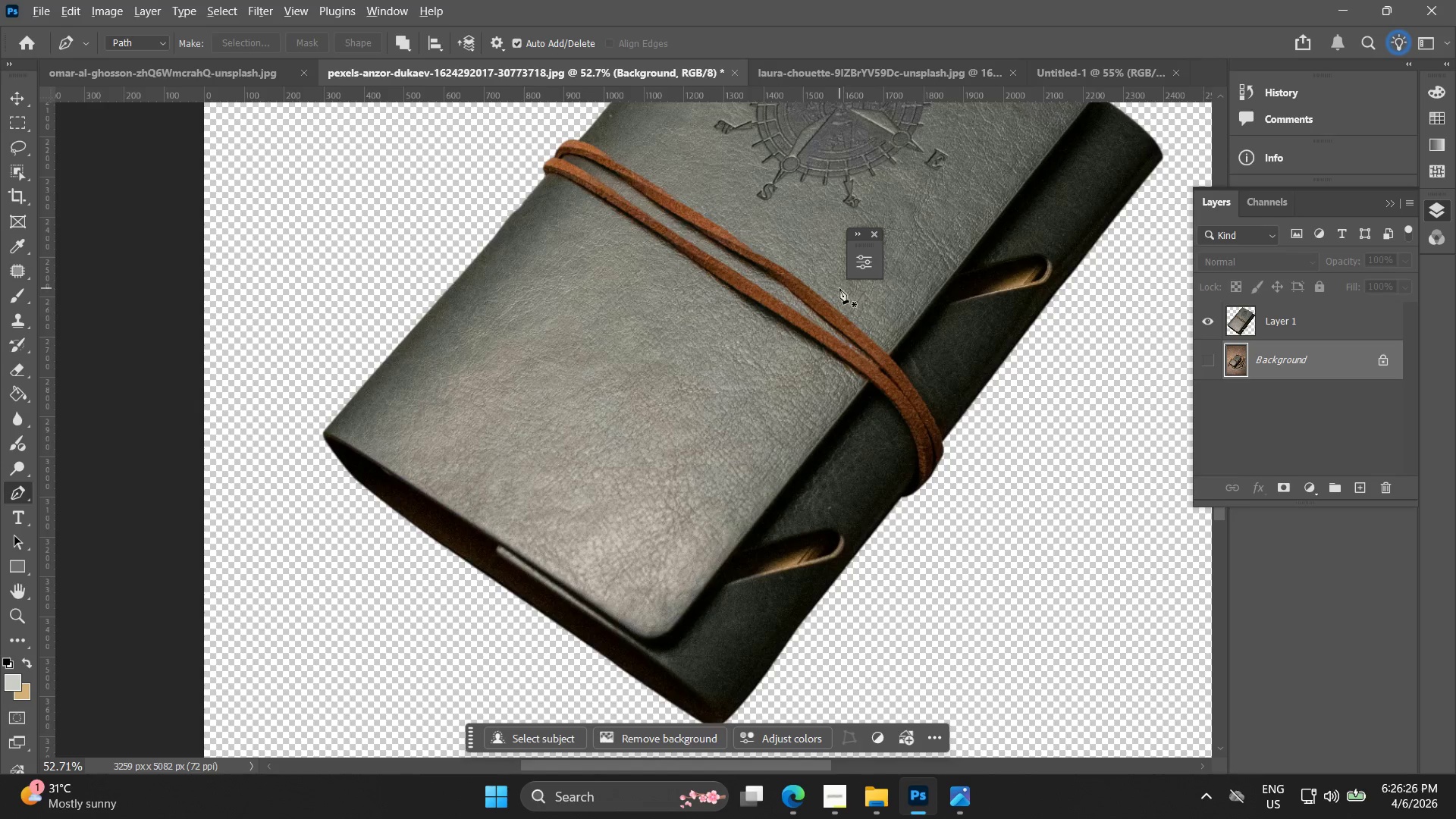 
key(Alt+AltLeft)
 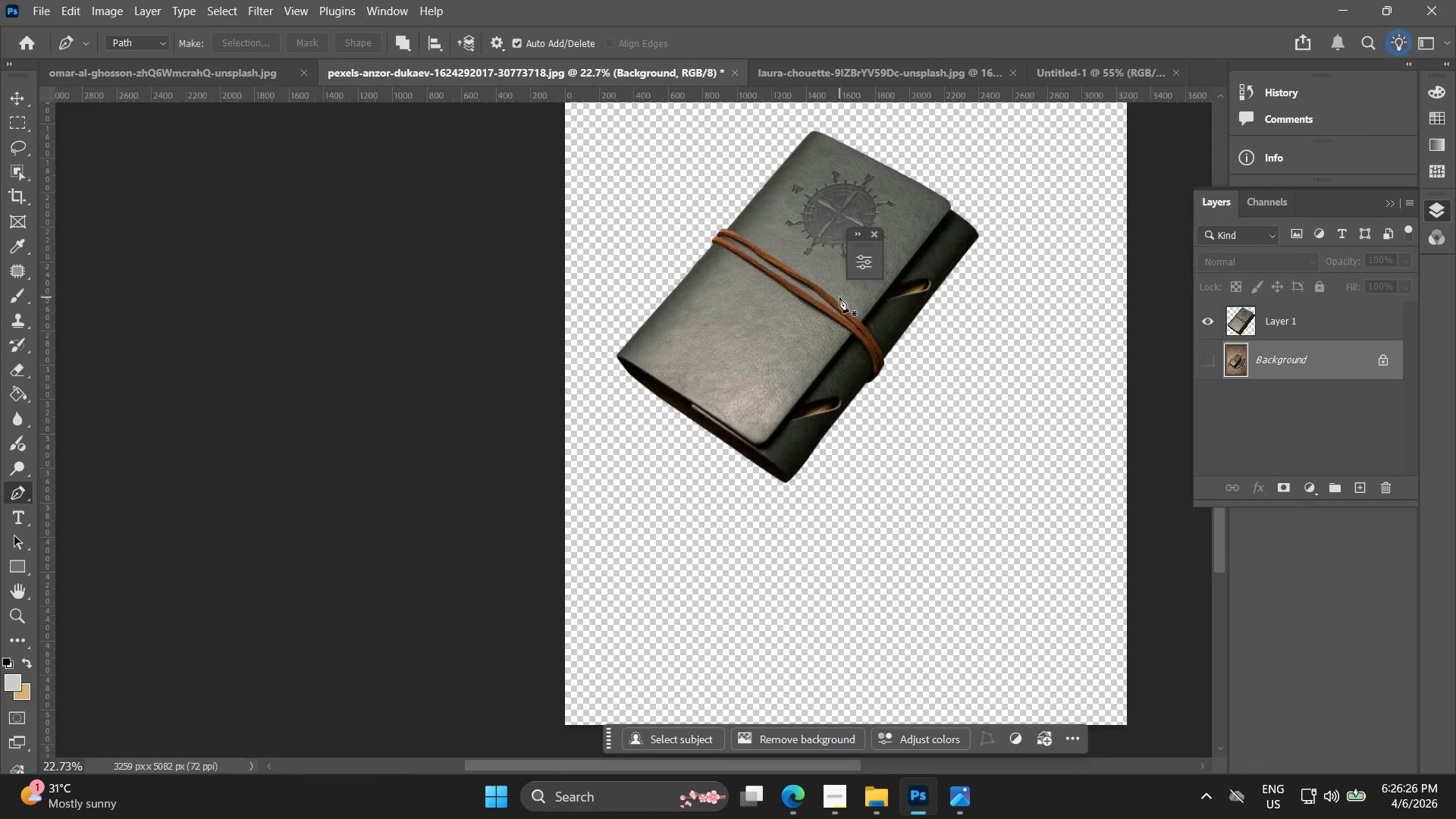 
hold_key(key=Space, duration=0.42)
 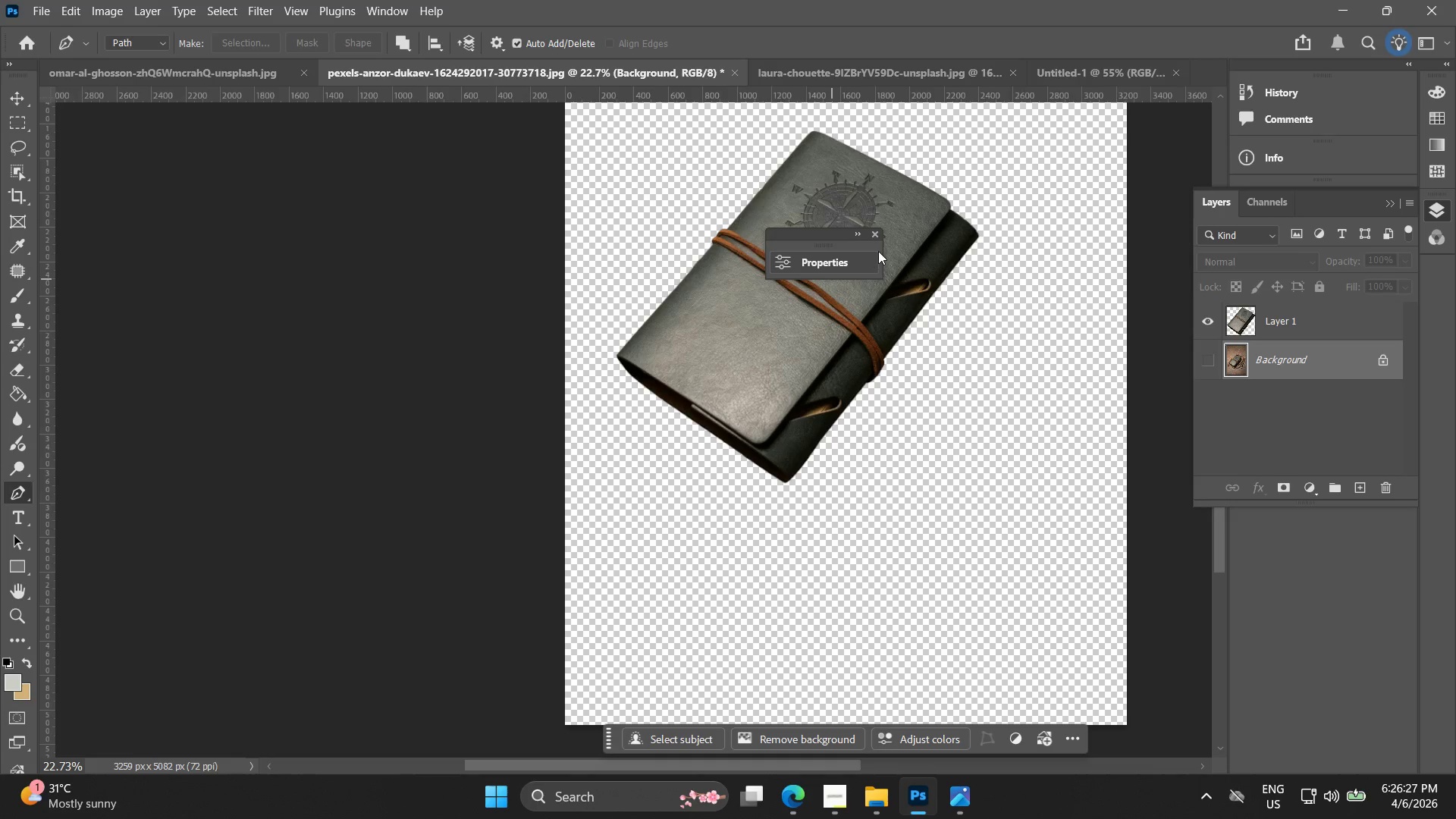 
left_click_drag(start_coordinate=[850, 270], to_coordinate=[769, 363])
 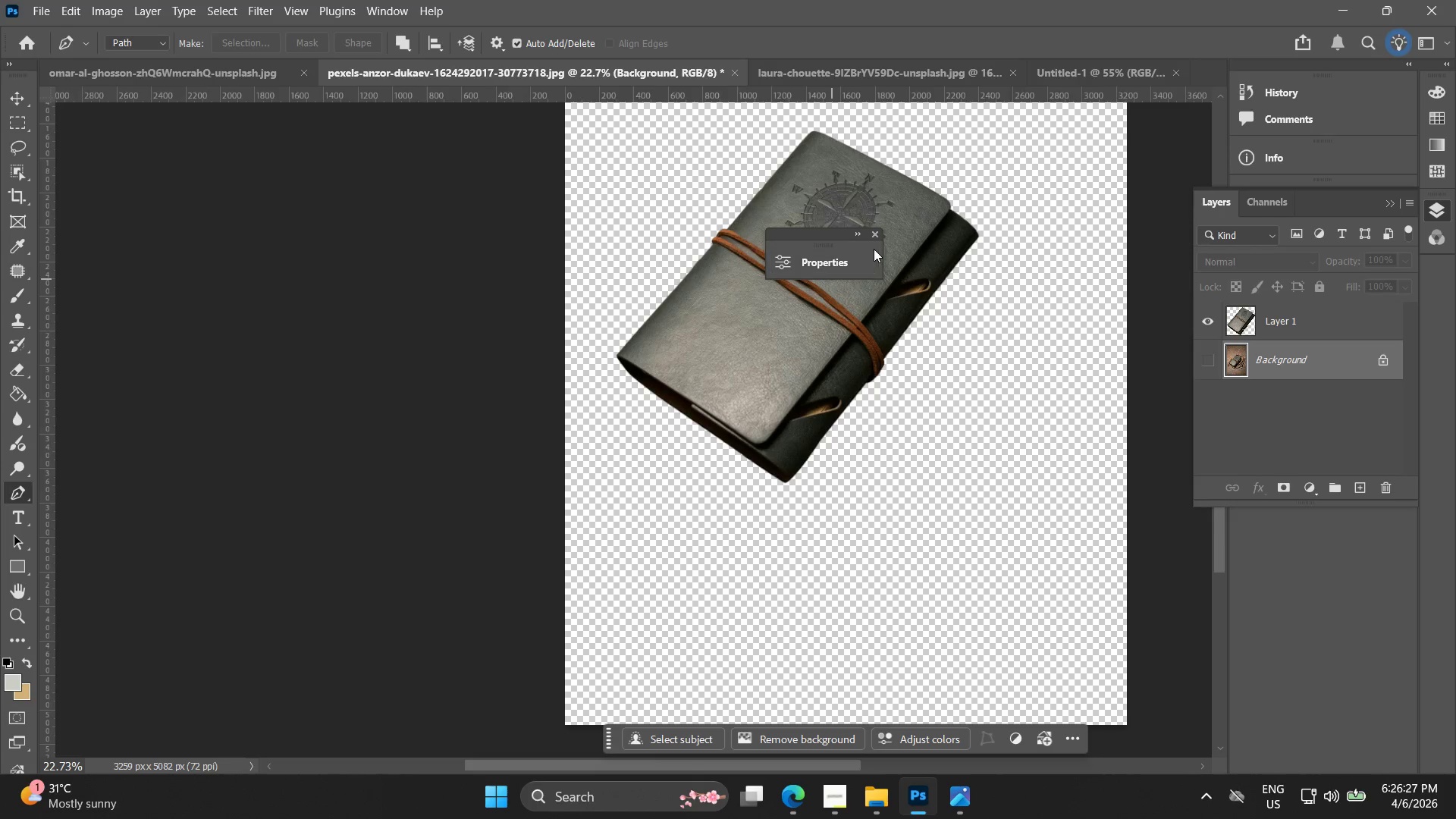 
scroll: coordinate [839, 297], scroll_direction: down, amount: 9.0
 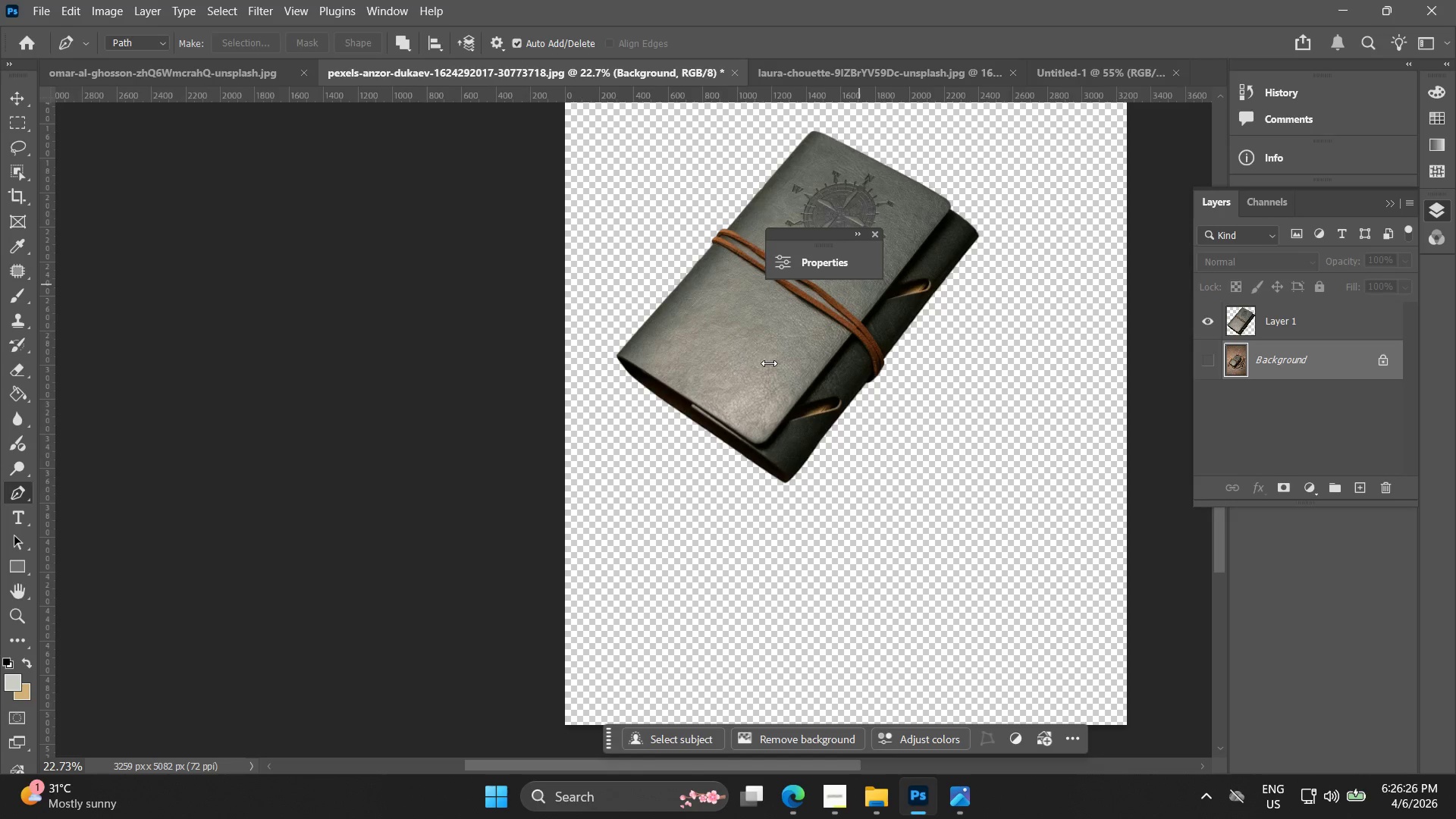 
left_click([875, 235])
 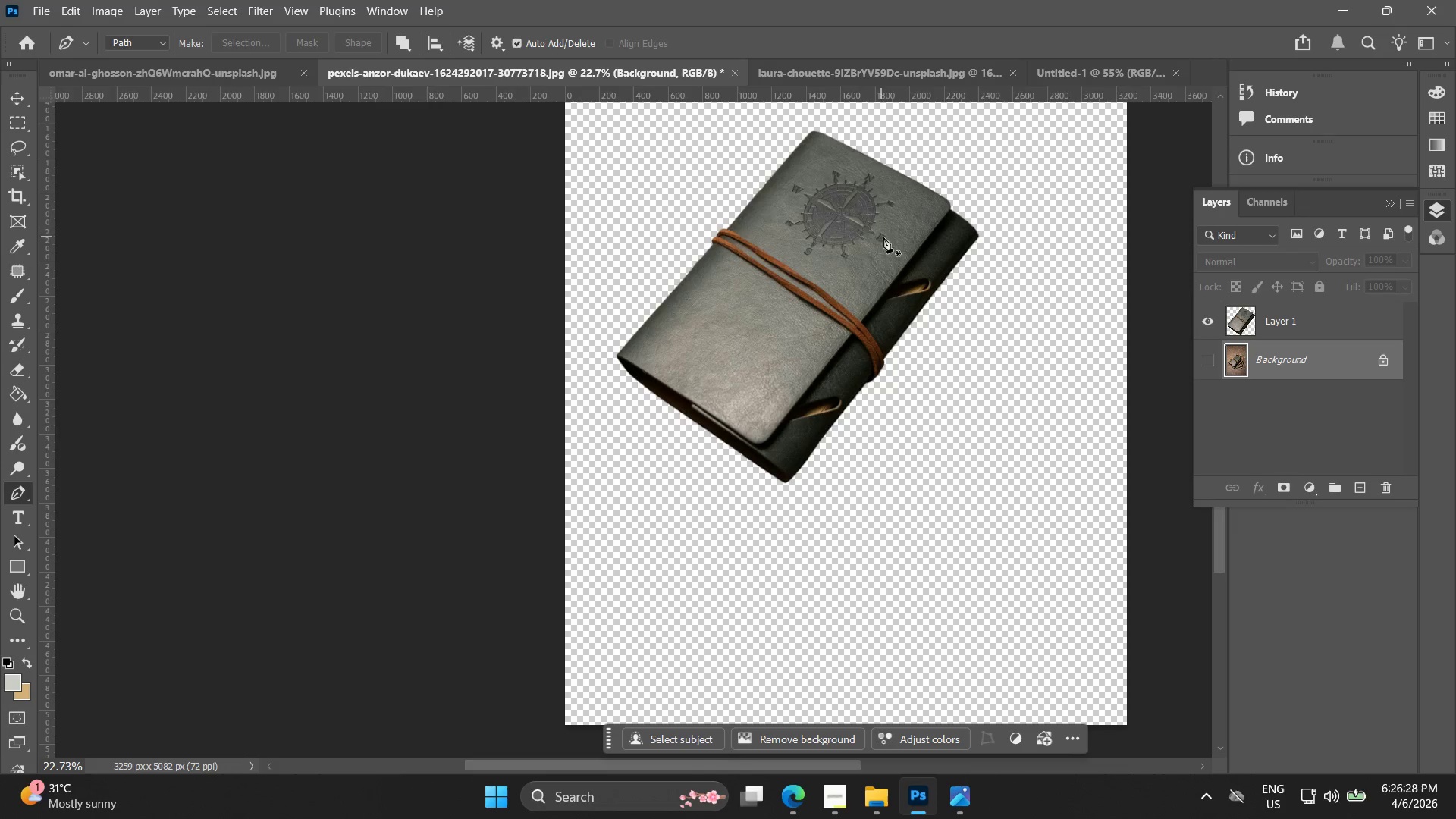 
hold_key(key=Space, duration=0.34)
 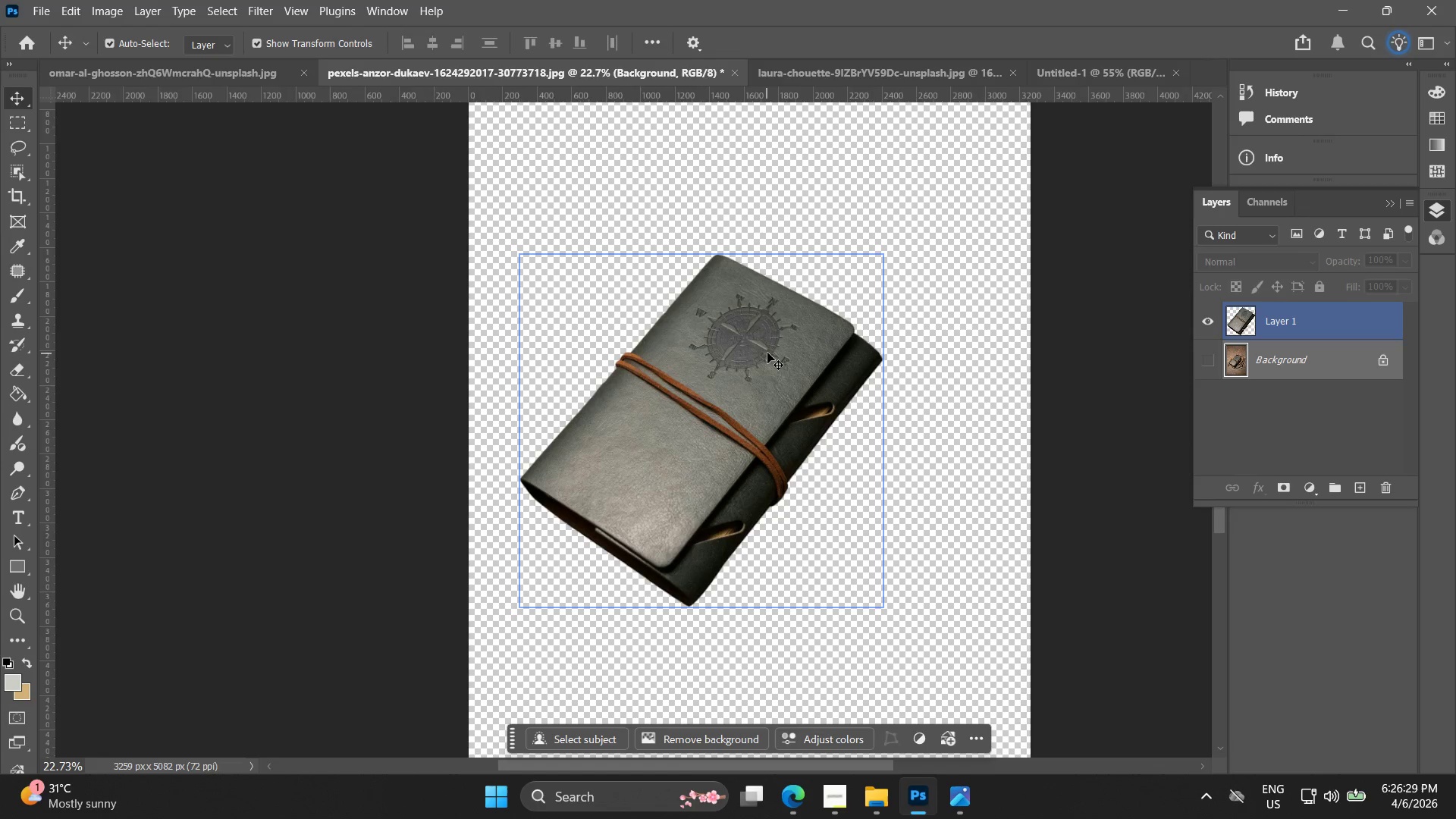 
left_click_drag(start_coordinate=[866, 244], to_coordinate=[770, 366])
 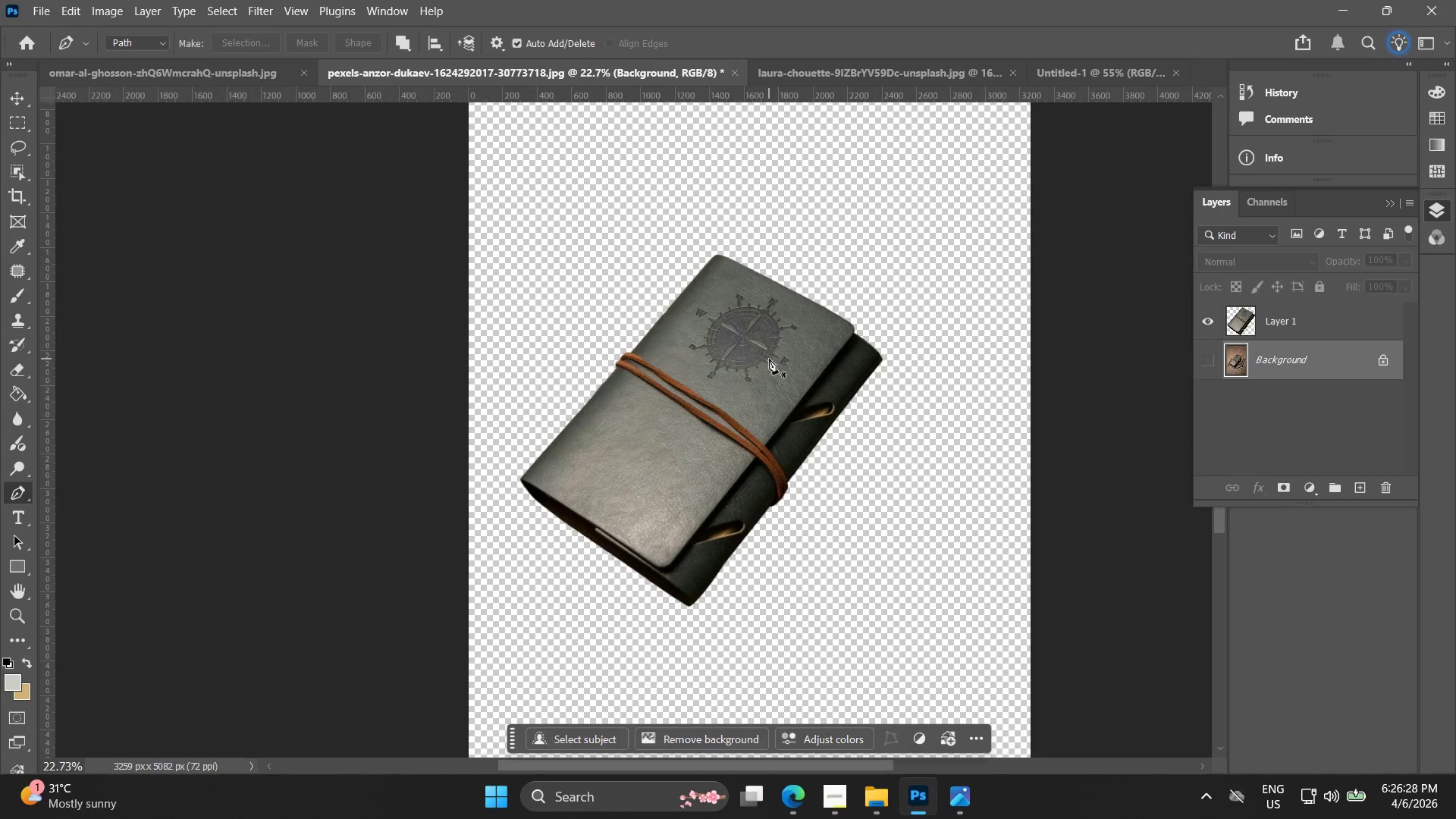 
key(V)
 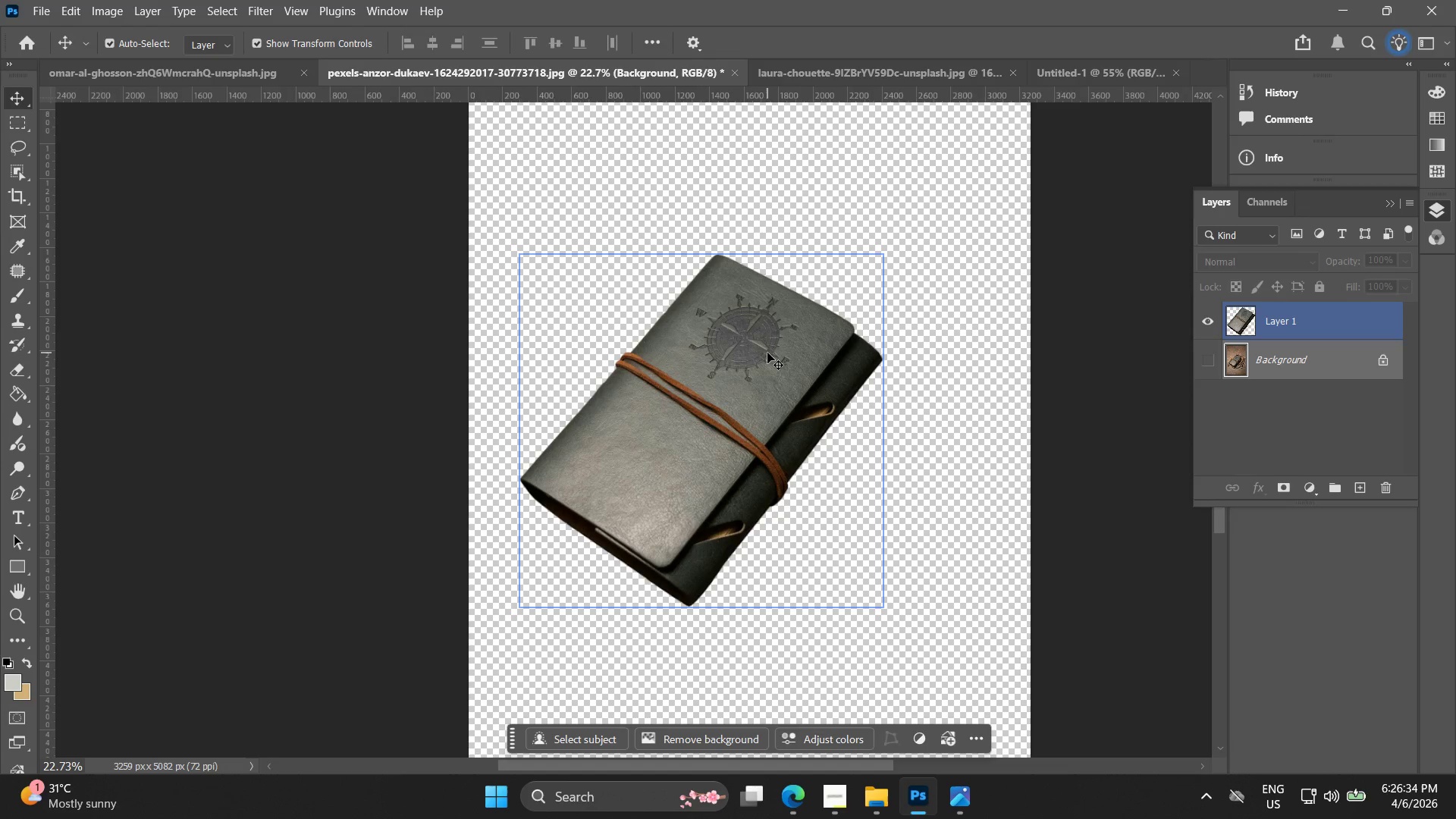 
wait(10.64)
 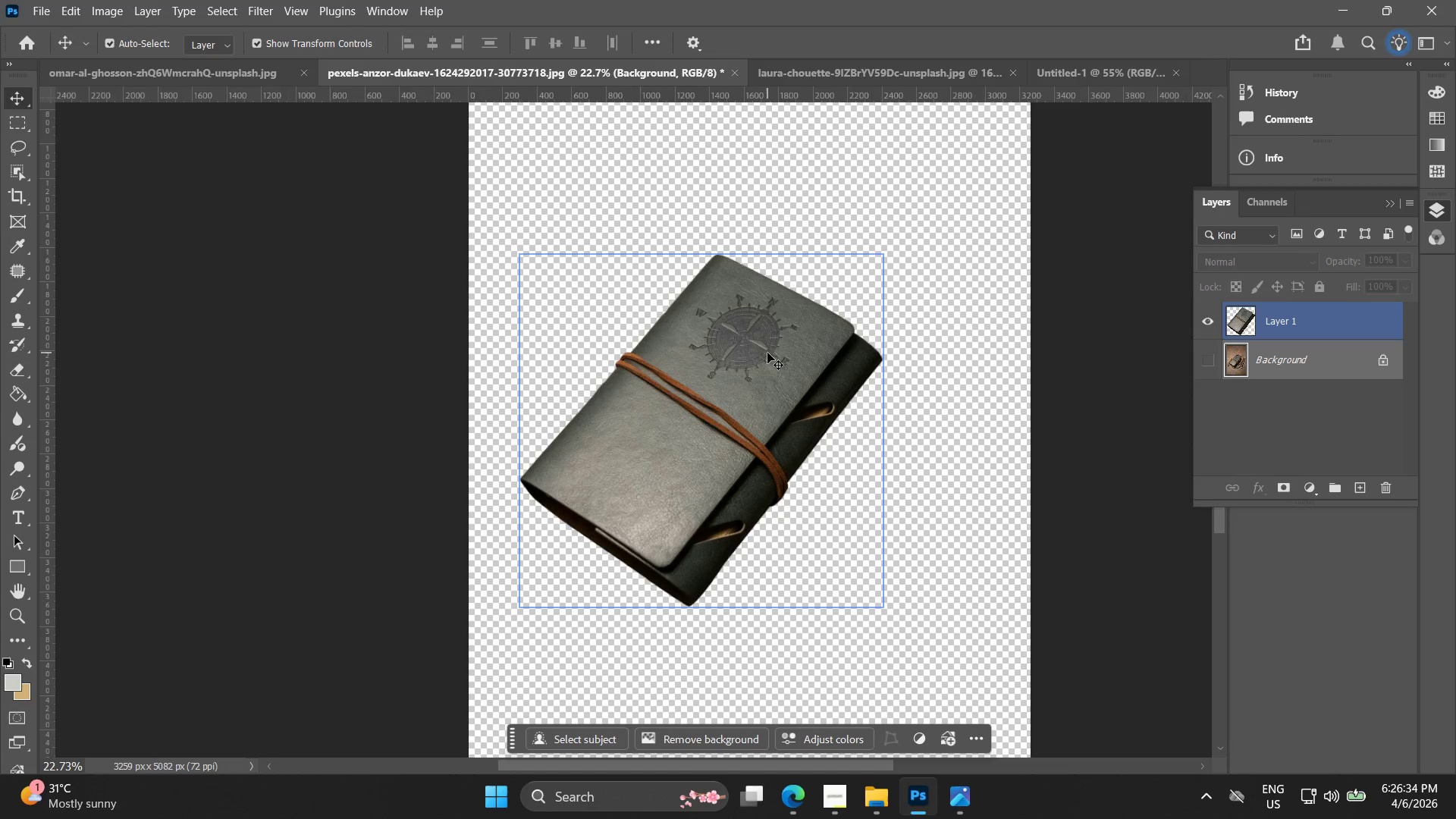 
hold_key(key=AltLeft, duration=1.5)
 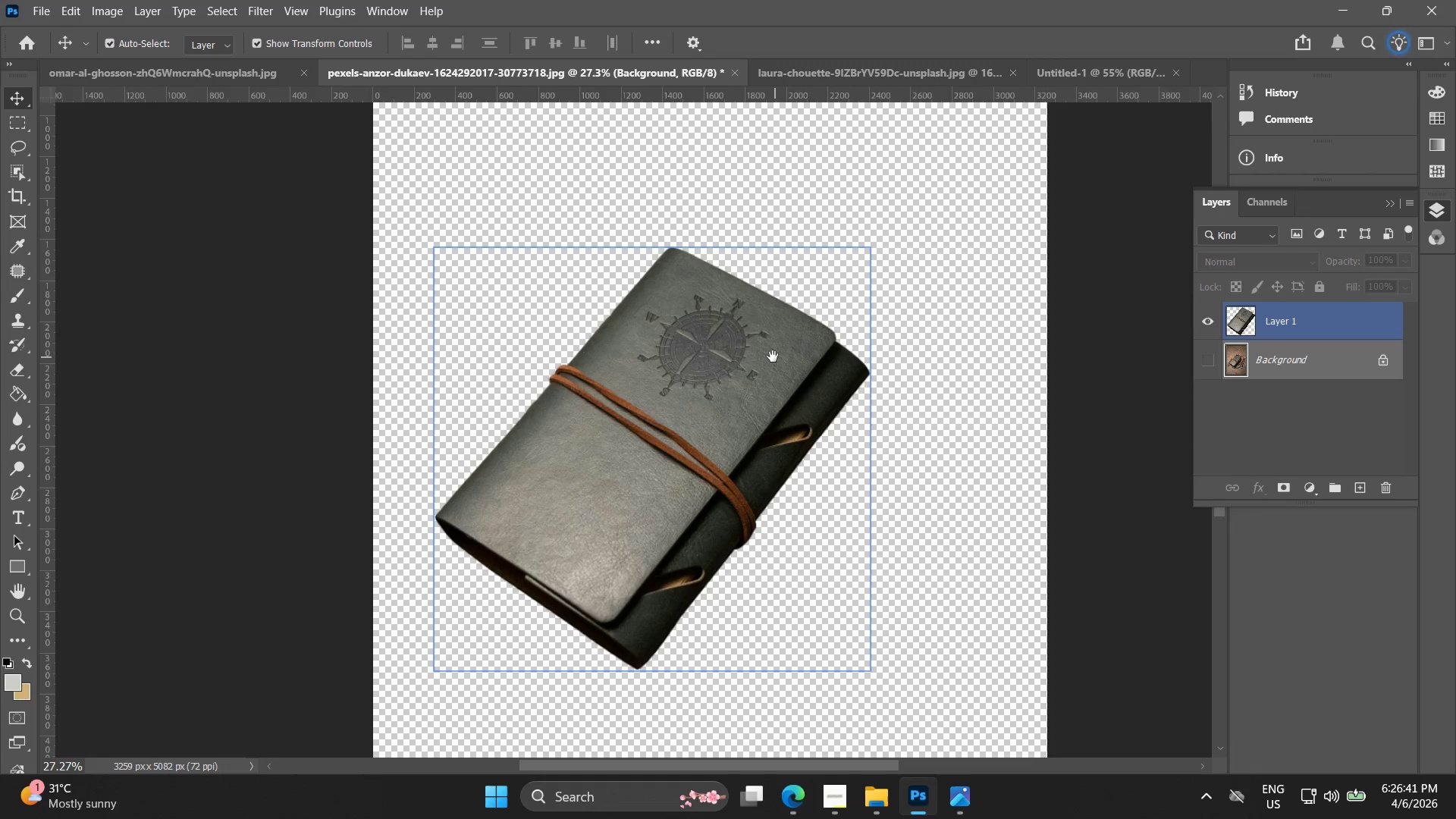 
key(Alt+AltLeft)
 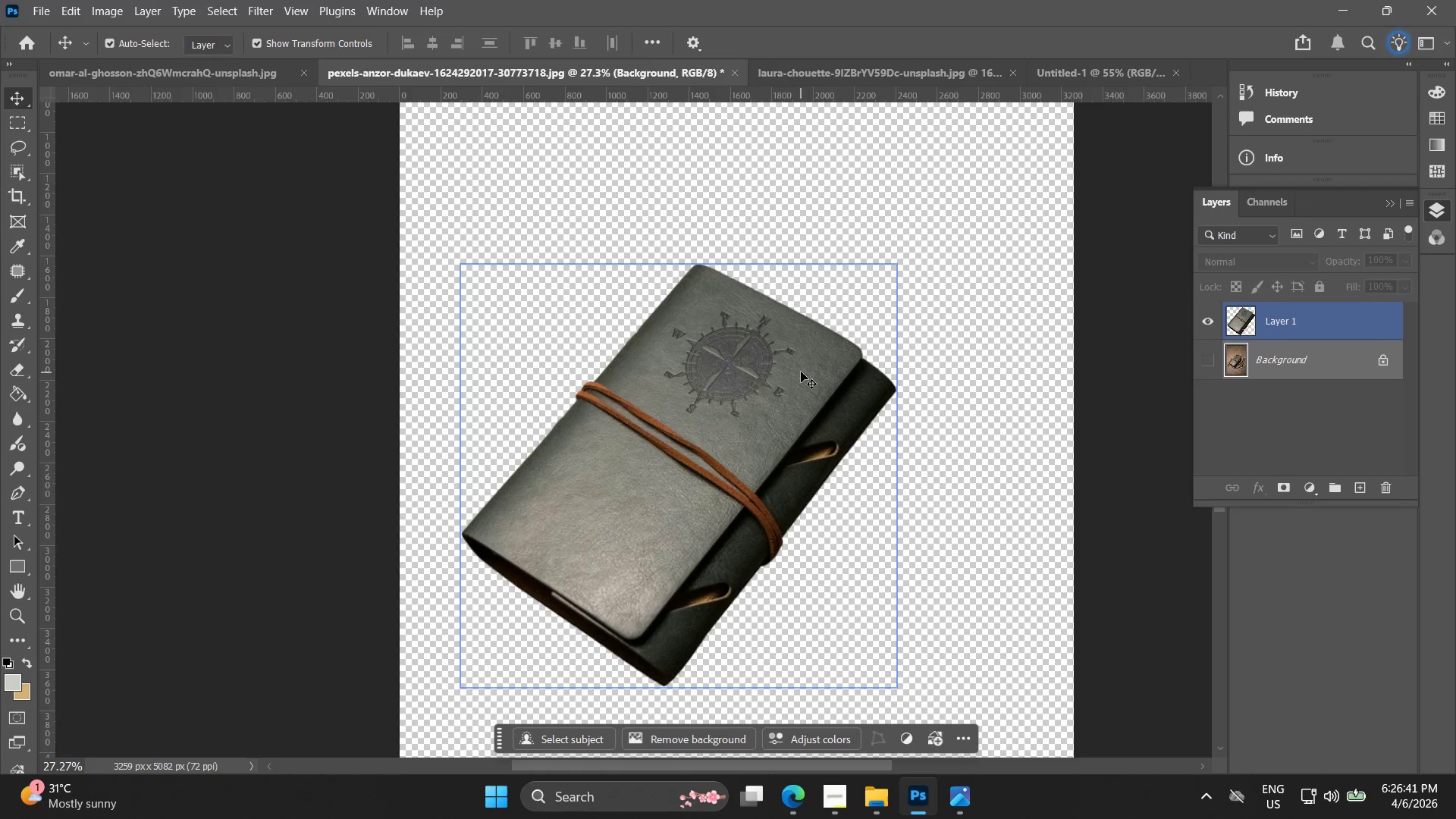 
hold_key(key=AltLeft, duration=1.53)
 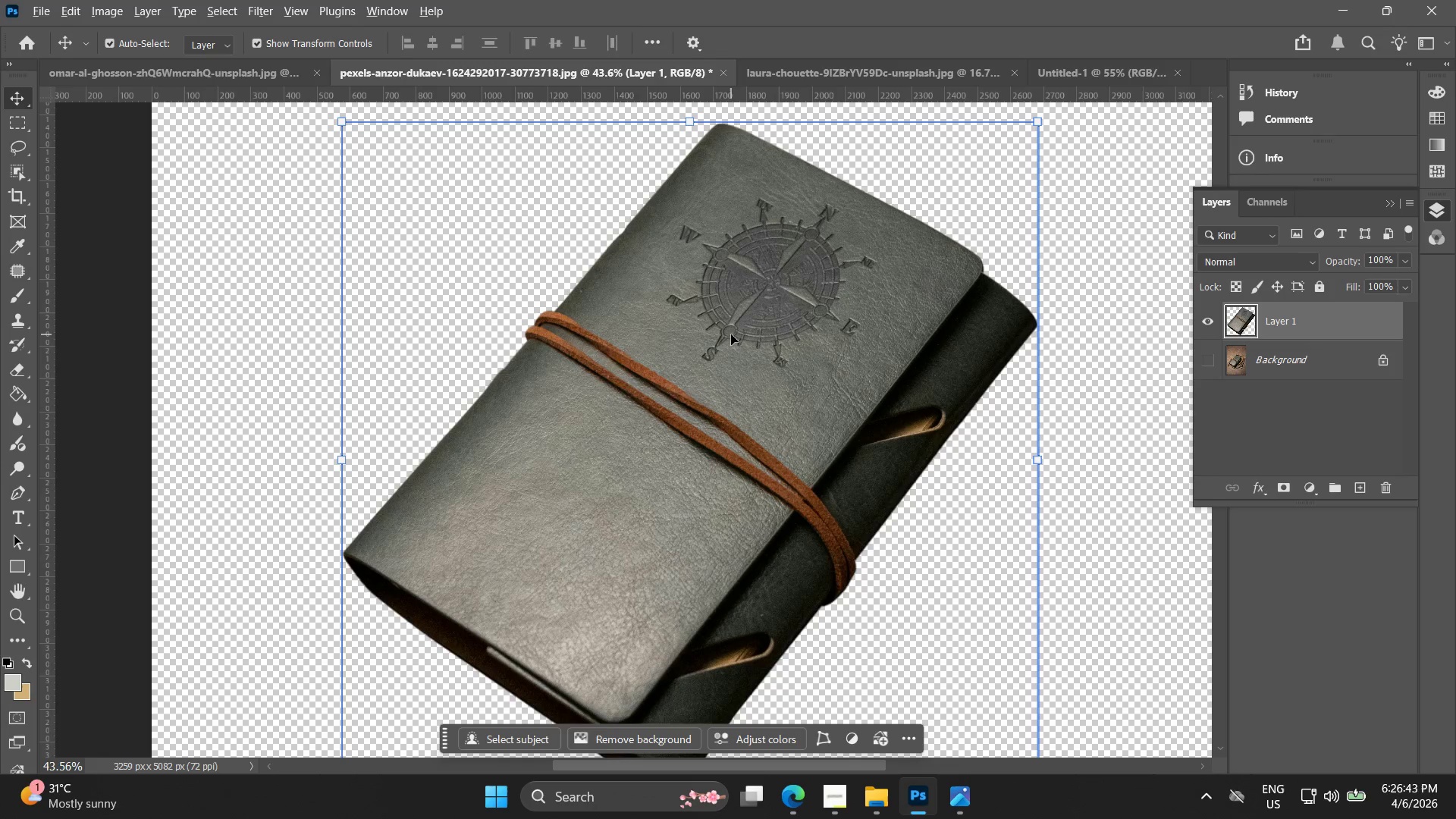 
hold_key(key=Space, duration=0.44)
 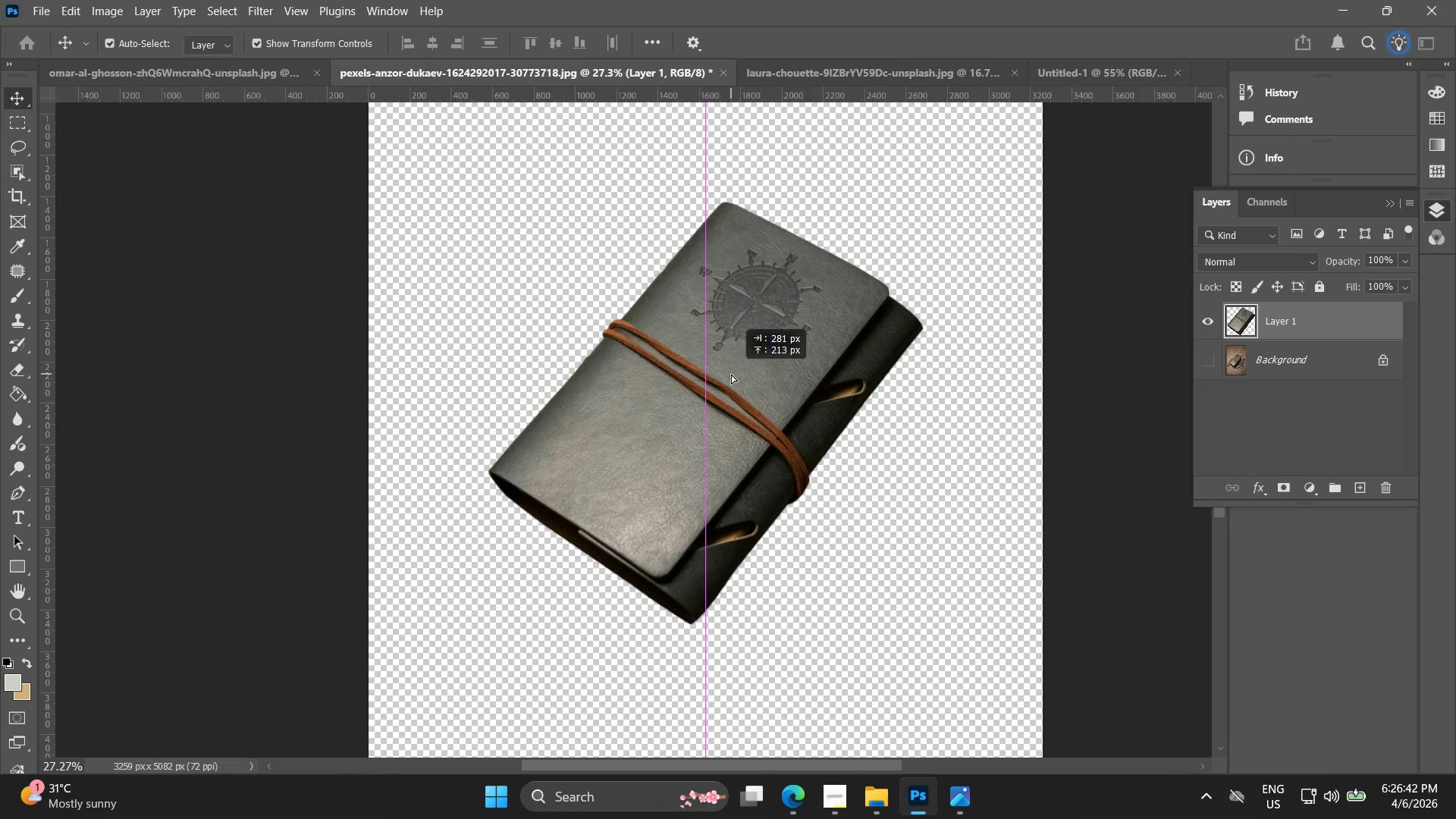 
left_click_drag(start_coordinate=[804, 374], to_coordinate=[773, 356])
 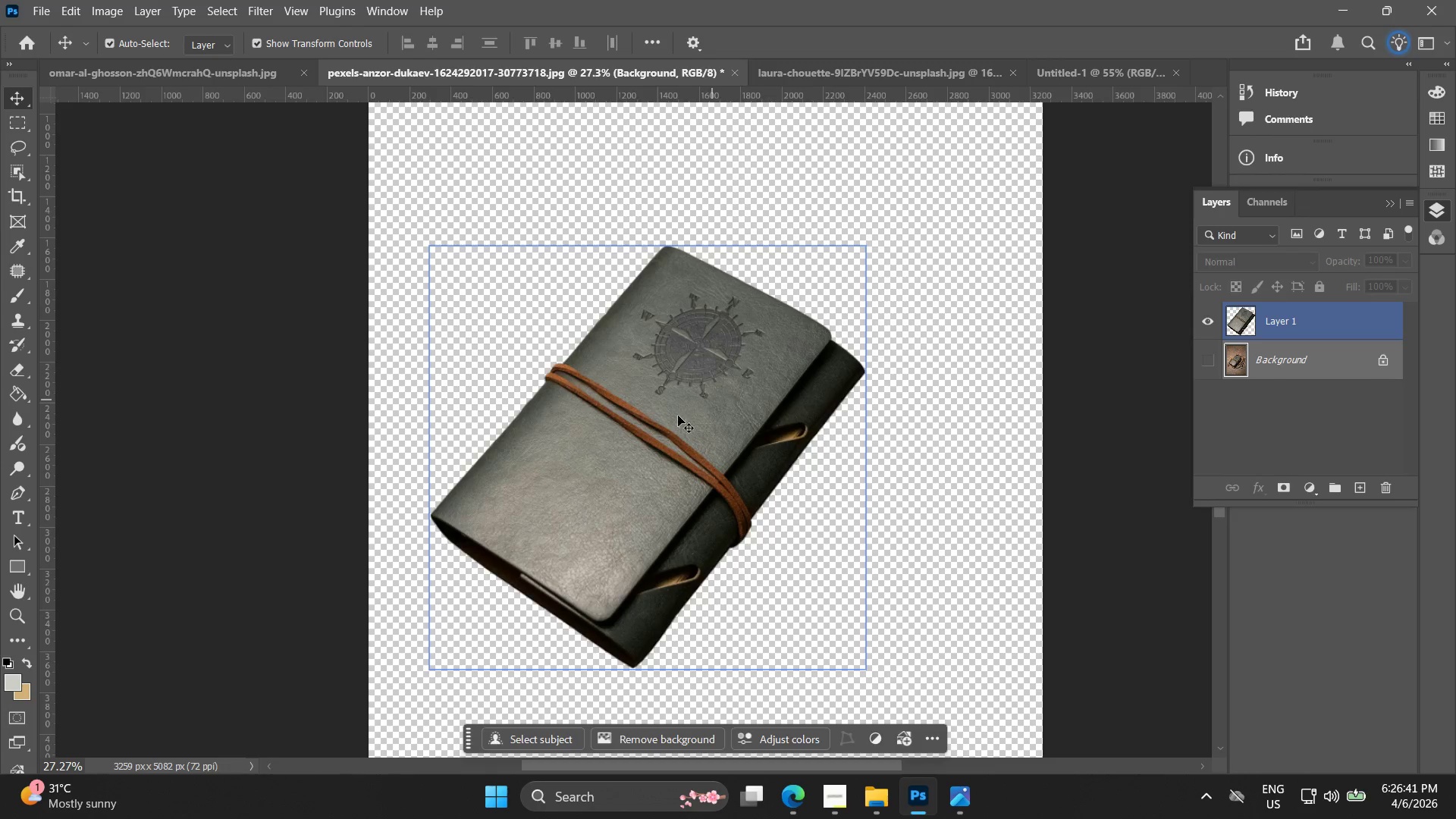 
scroll: coordinate [802, 376], scroll_direction: up, amount: 2.0
 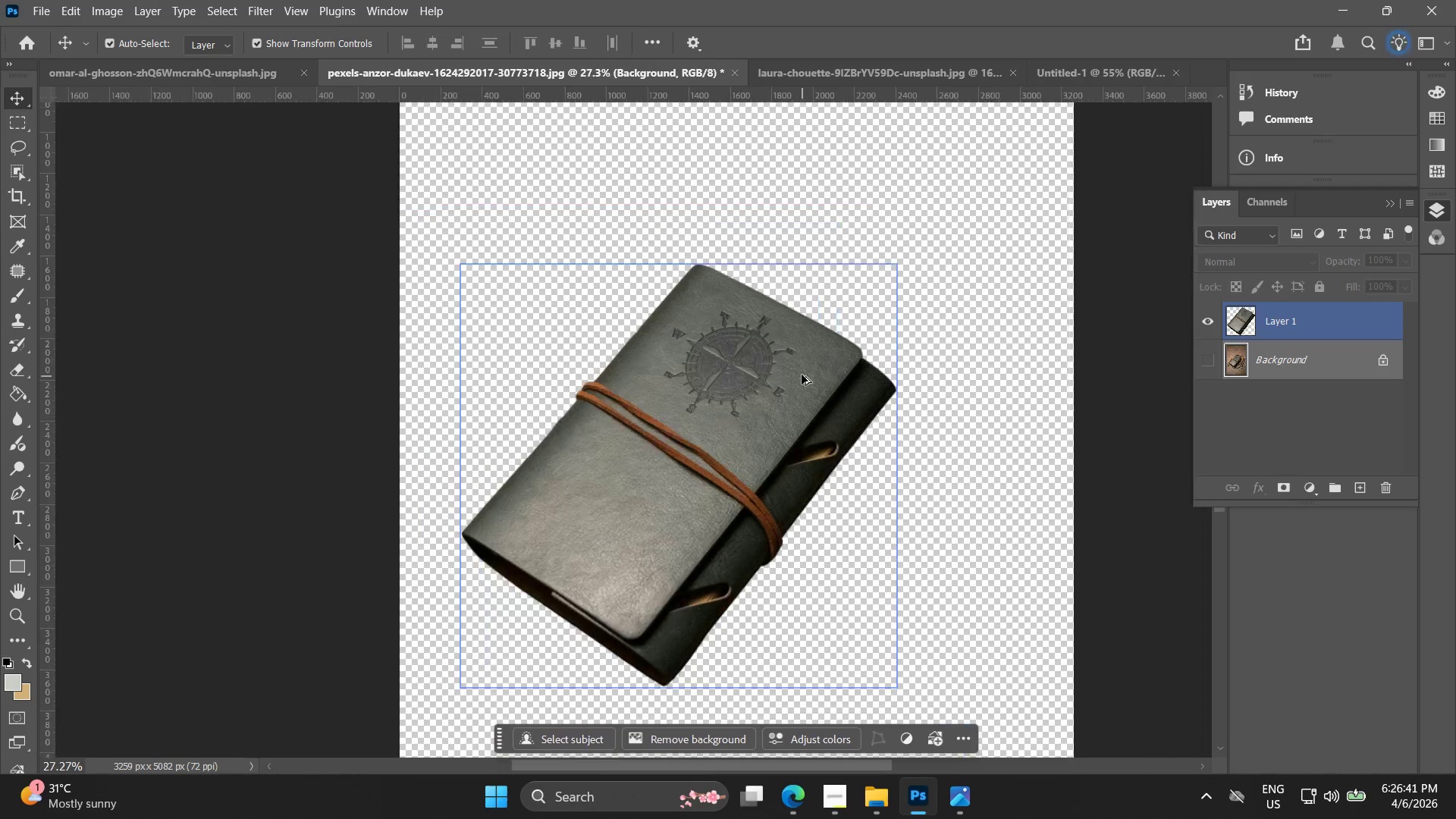 
left_click_drag(start_coordinate=[666, 419], to_coordinate=[731, 372])
 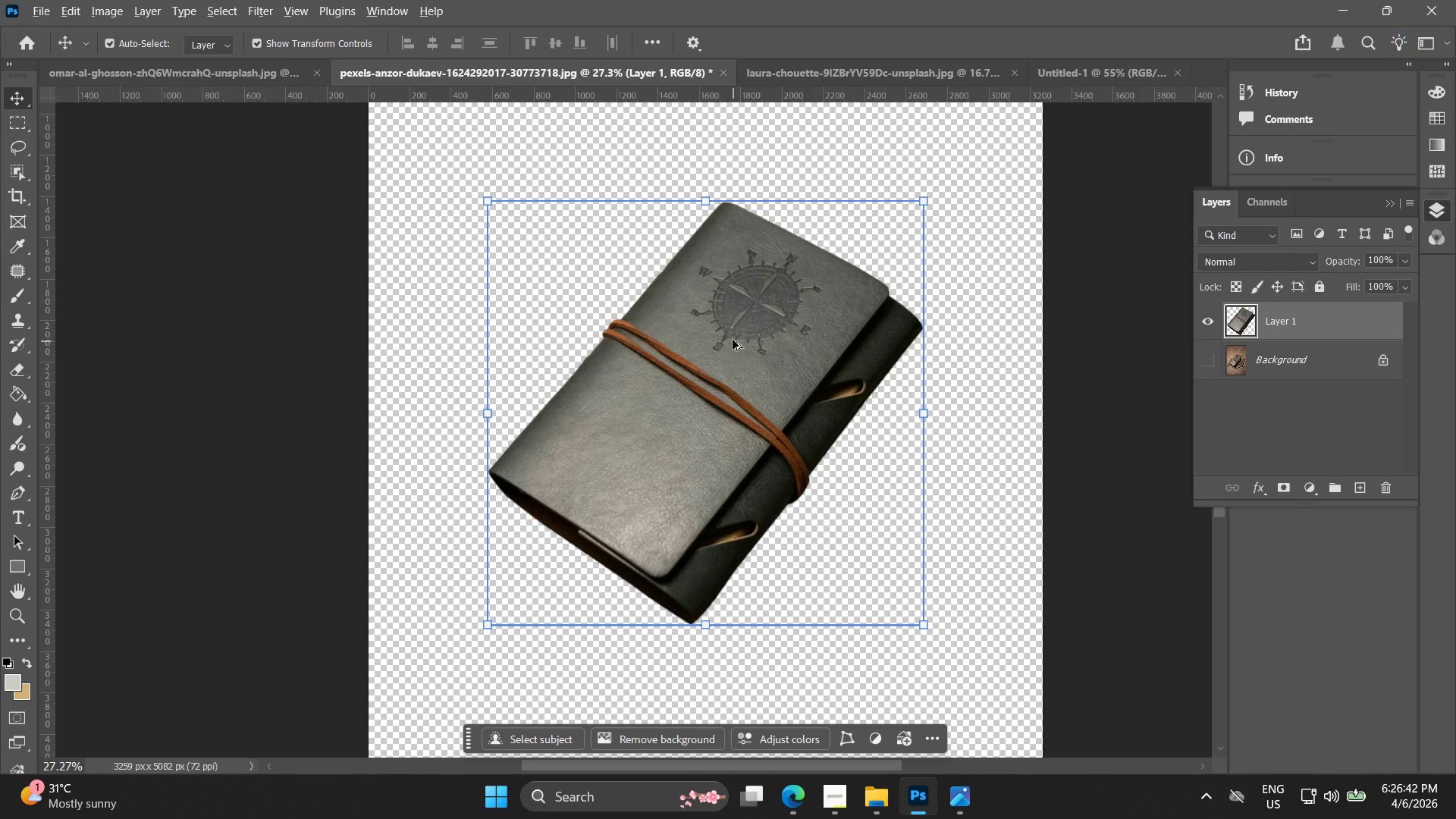 
hold_key(key=AltLeft, duration=1.33)
 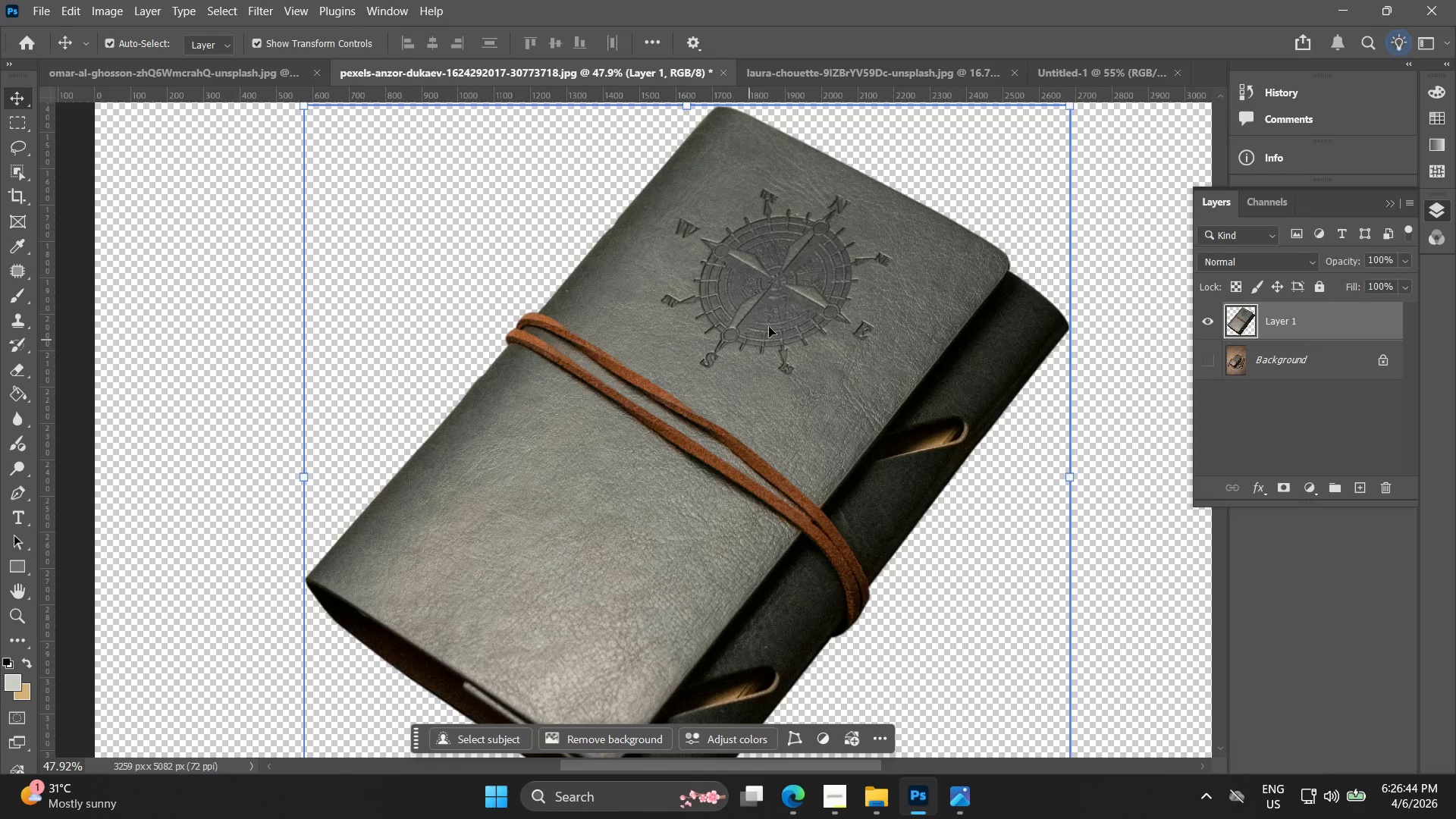 
scroll: coordinate [733, 342], scroll_direction: up, amount: 6.0
 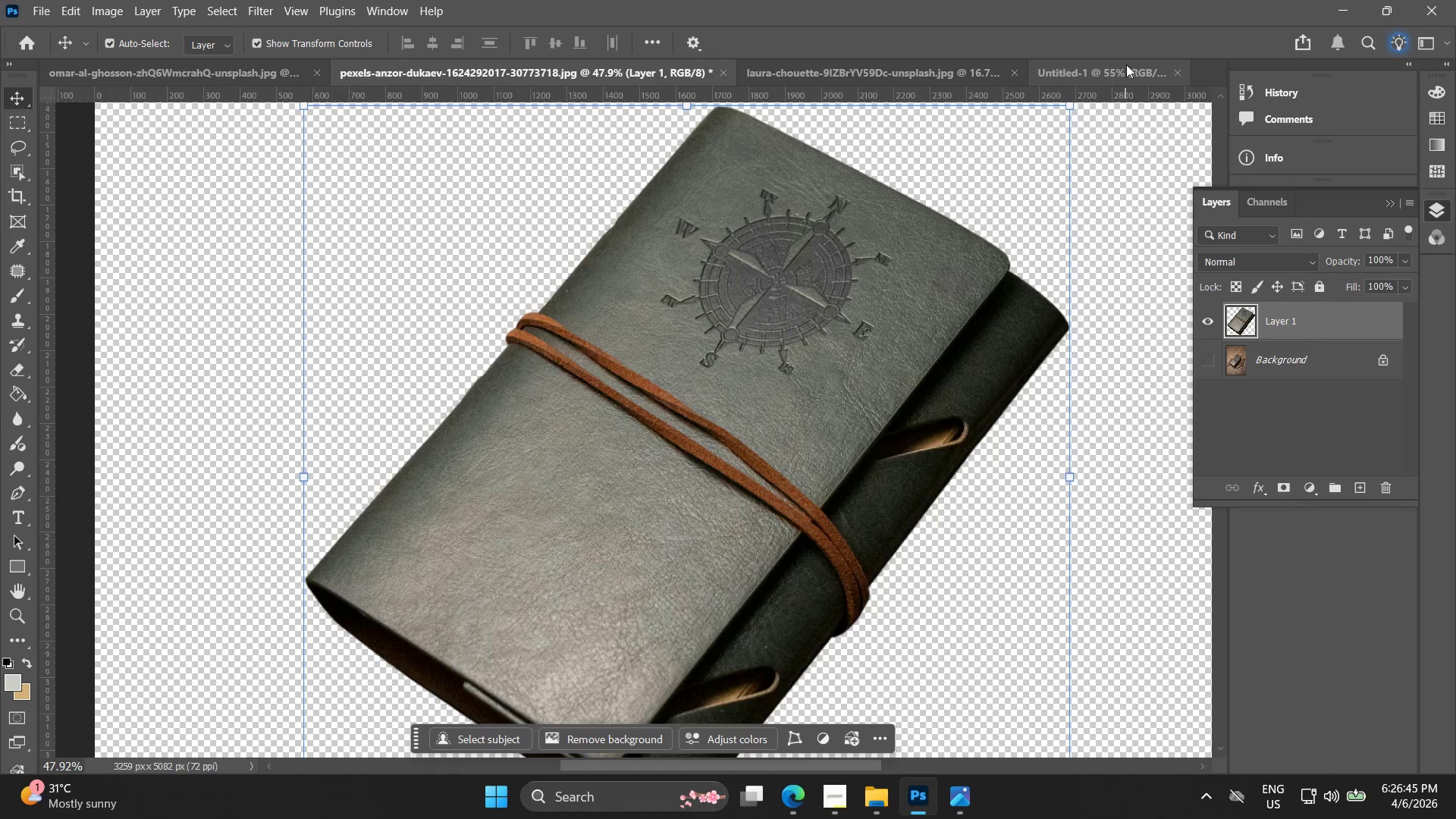 
key(Control+ControlLeft)
 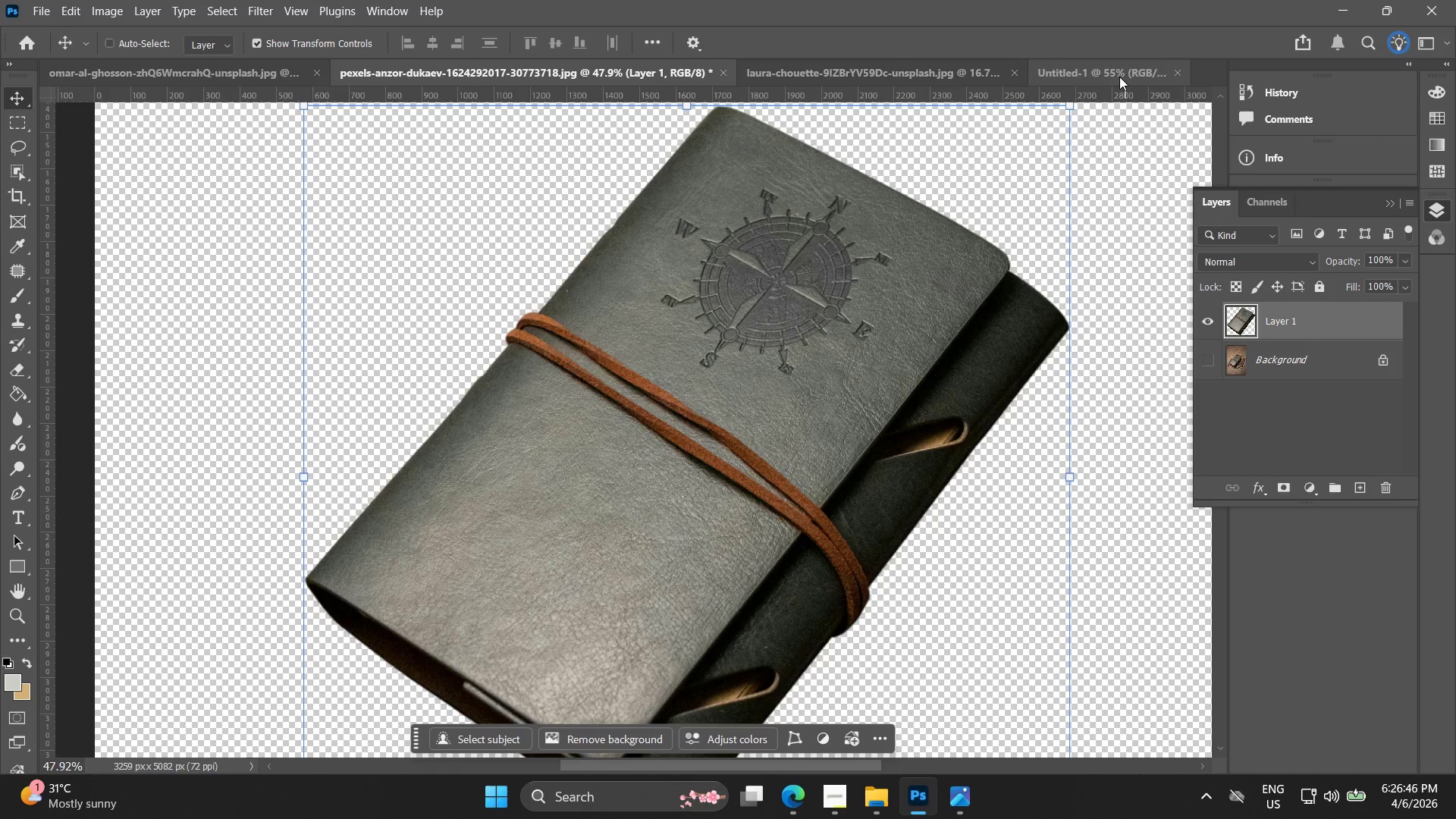 
key(Control+C)
 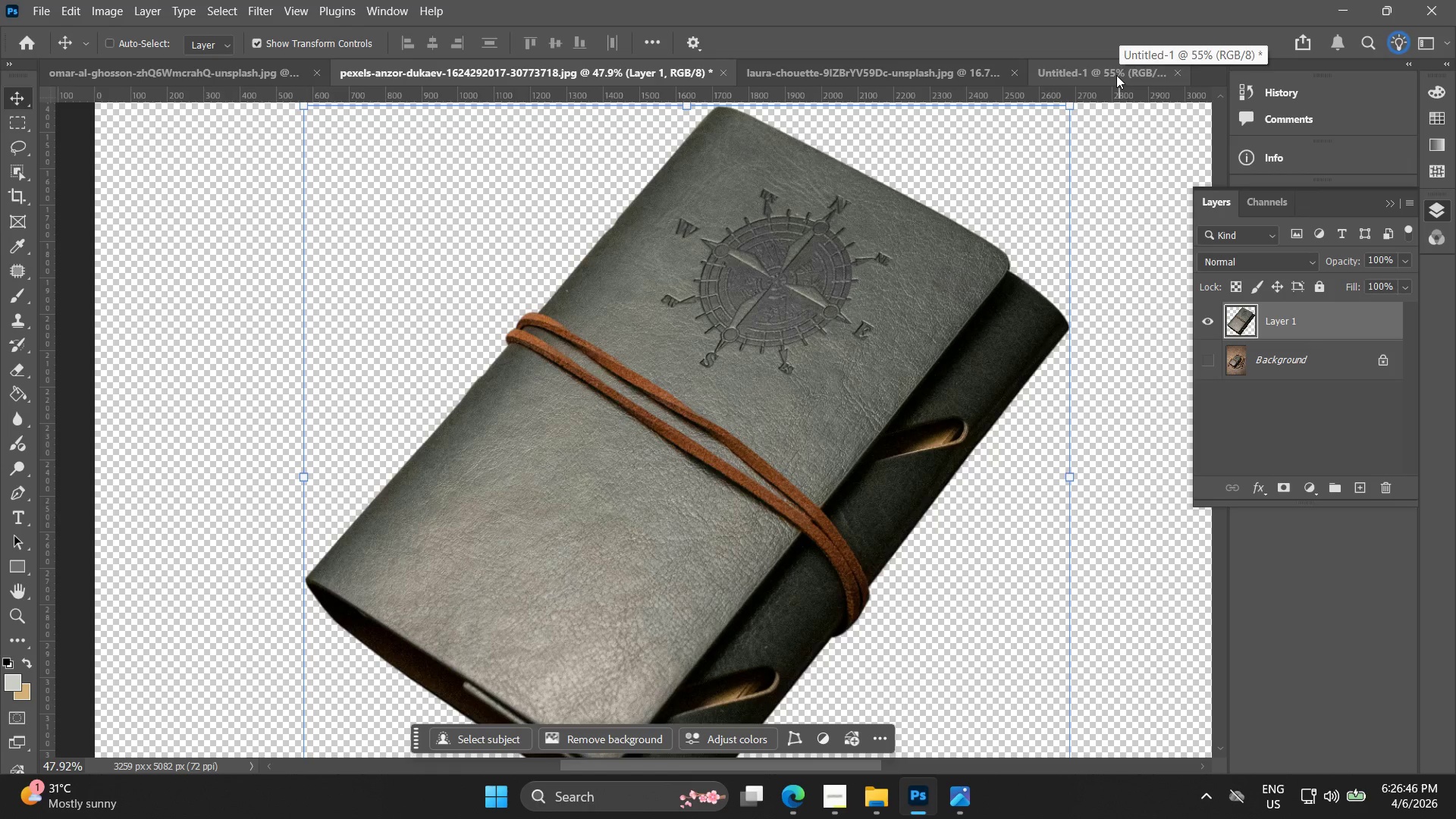 
left_click([1116, 75])
 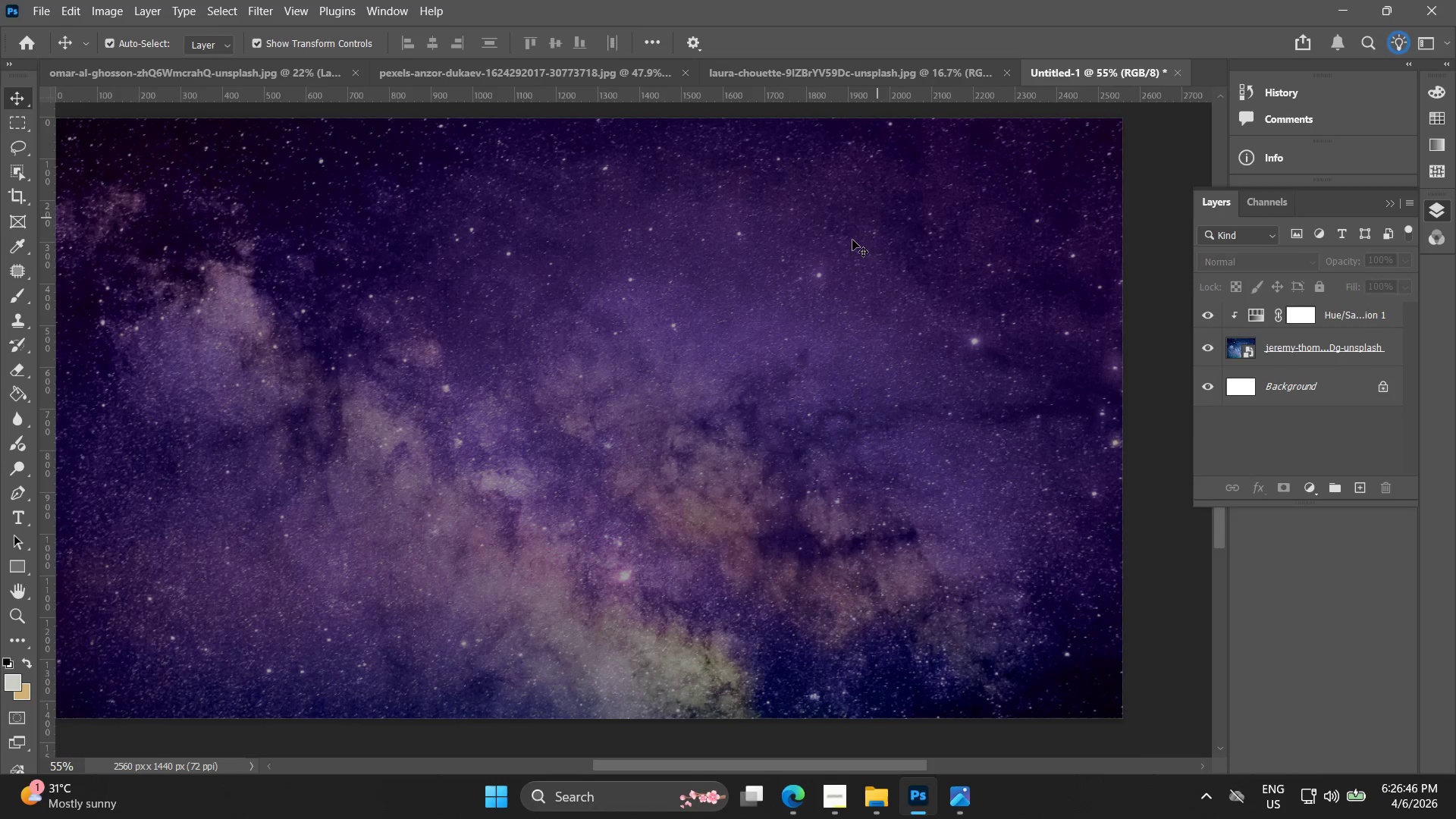 
key(Alt+AltLeft)
 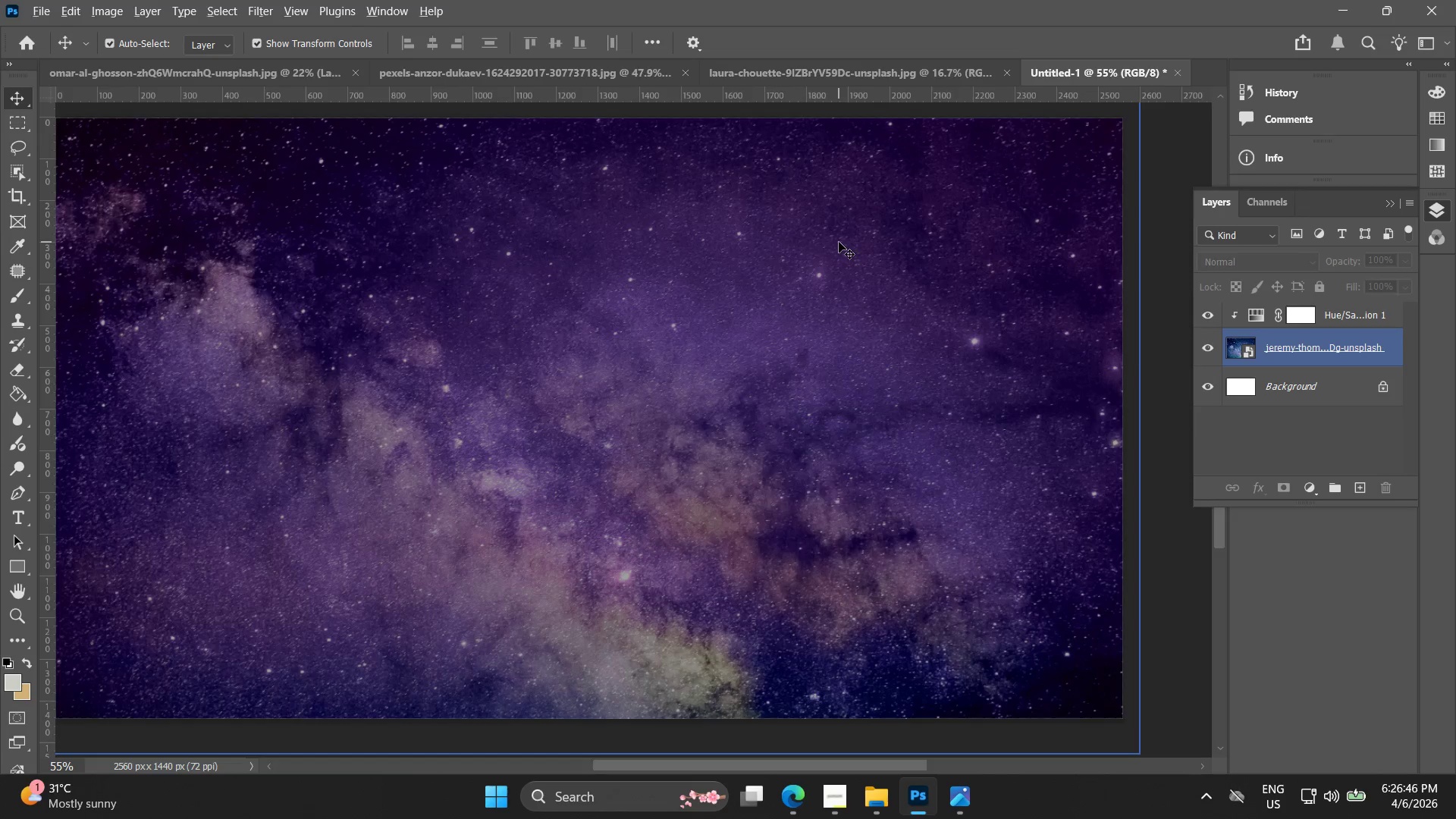 
scroll: coordinate [838, 249], scroll_direction: down, amount: 5.0
 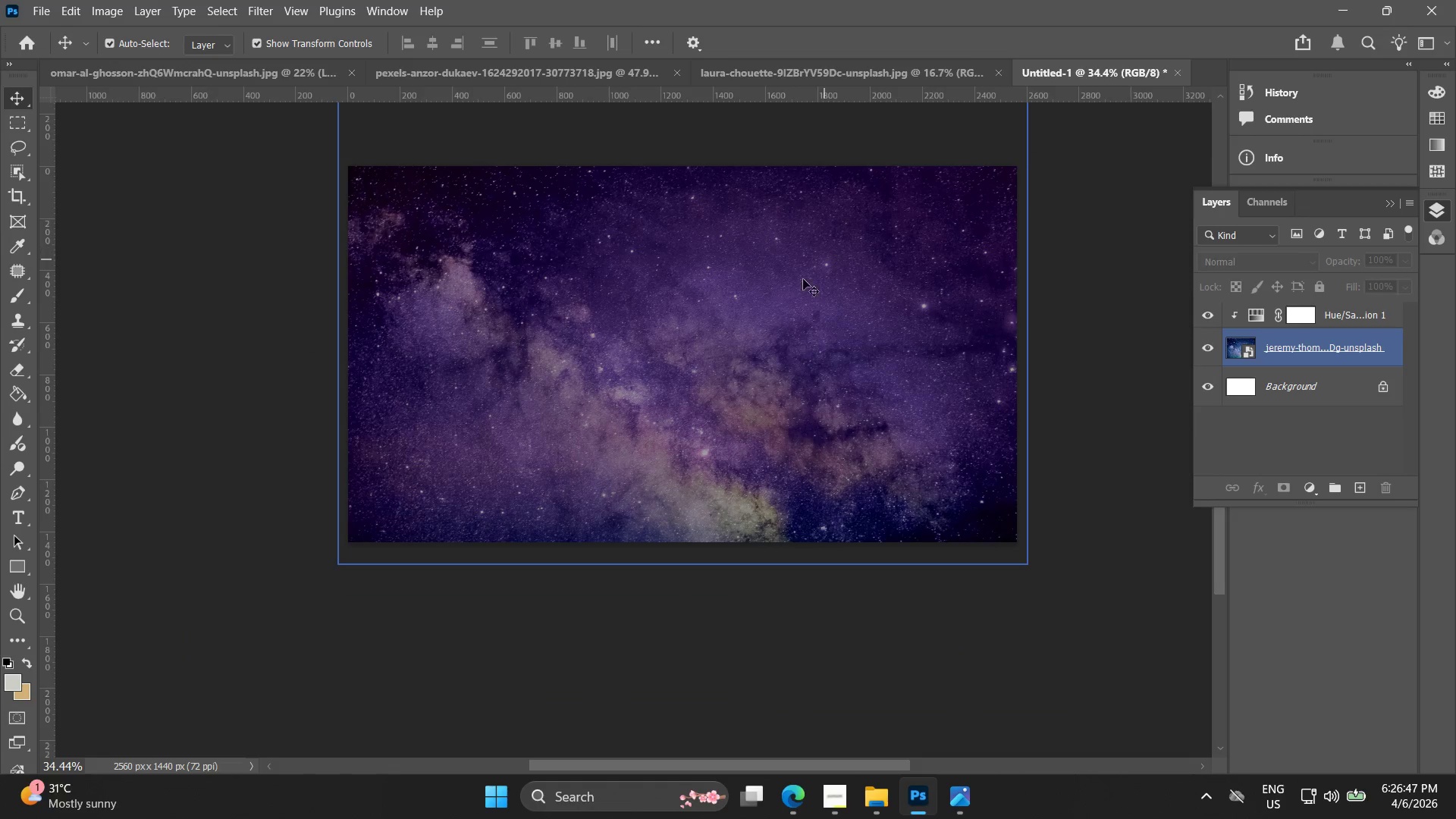 
key(Control+V)
 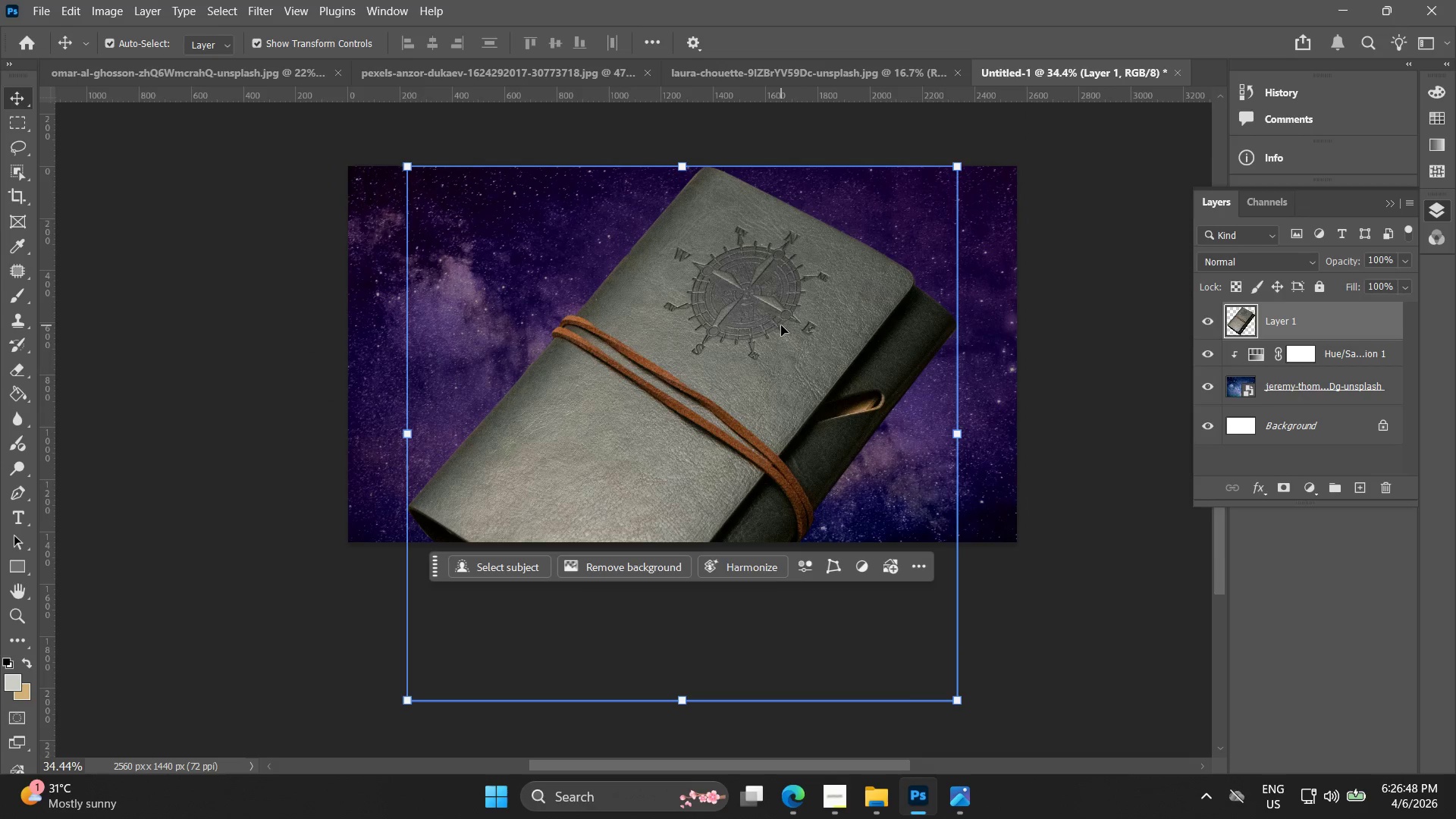 
hold_key(key=AltLeft, duration=0.58)
 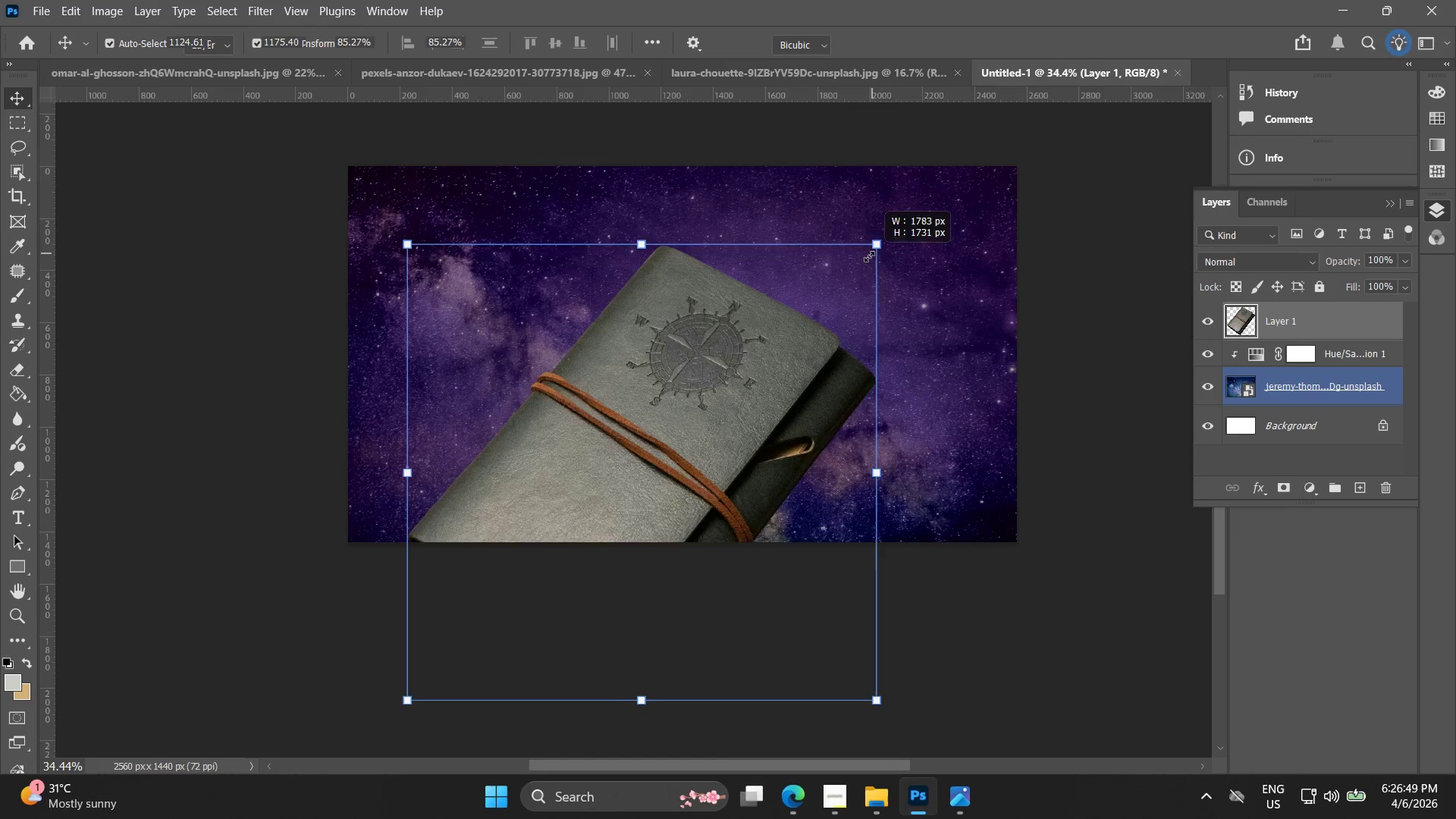 
hold_key(key=ShiftLeft, duration=0.5)
 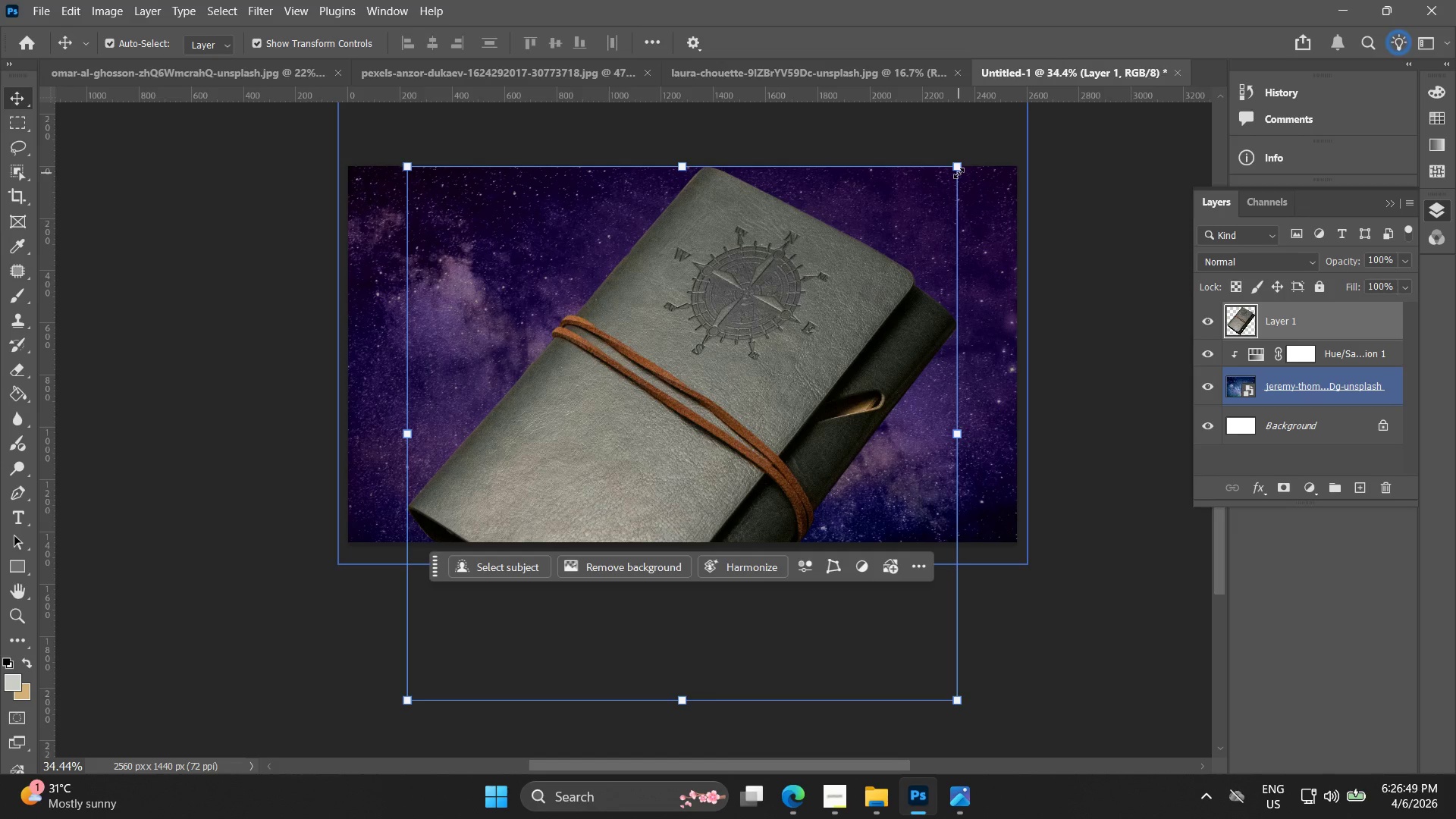 
left_click_drag(start_coordinate=[959, 173], to_coordinate=[665, 450])
 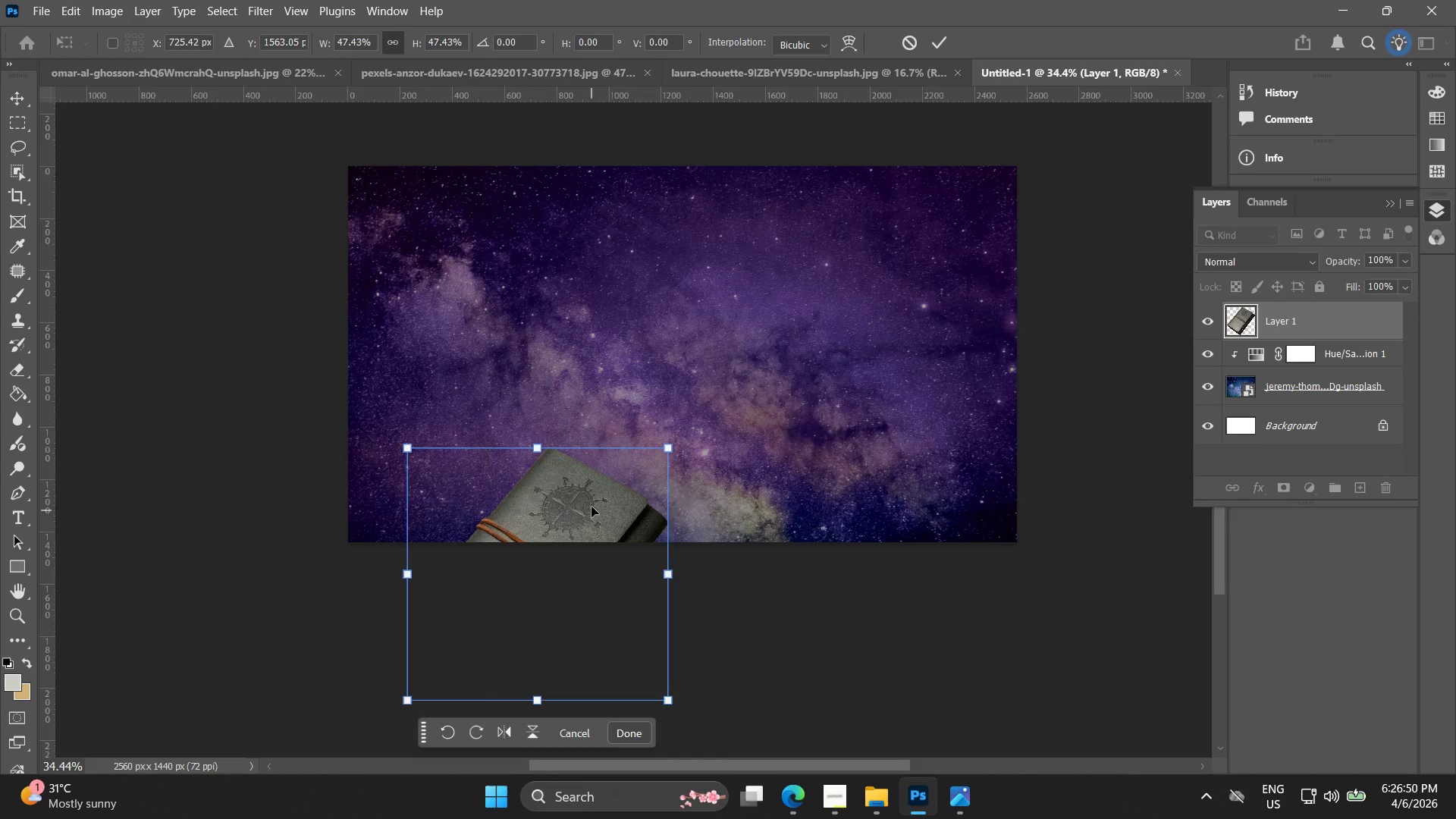 
left_click_drag(start_coordinate=[594, 503], to_coordinate=[758, 309])
 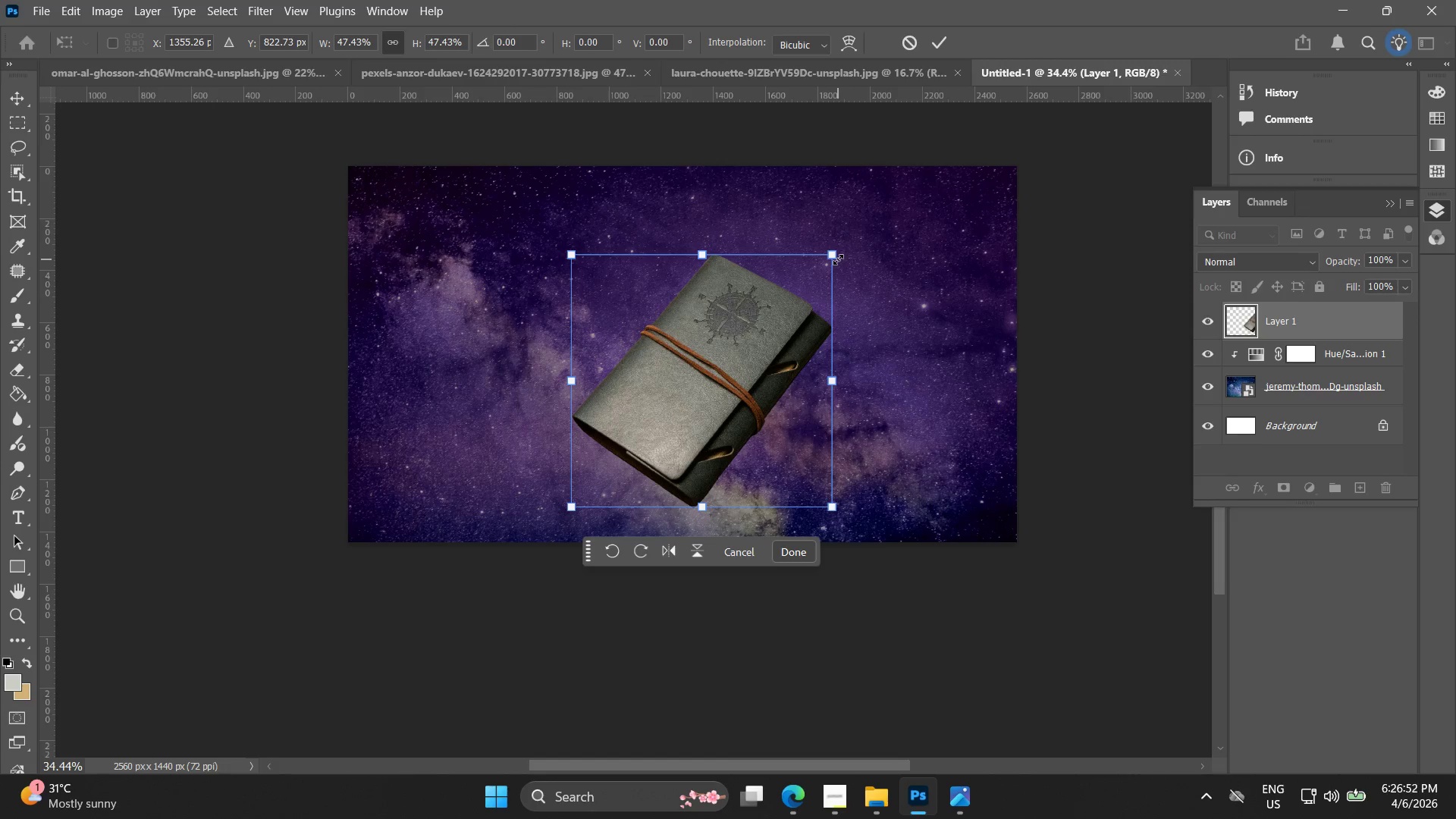 
left_click_drag(start_coordinate=[838, 260], to_coordinate=[786, 304])
 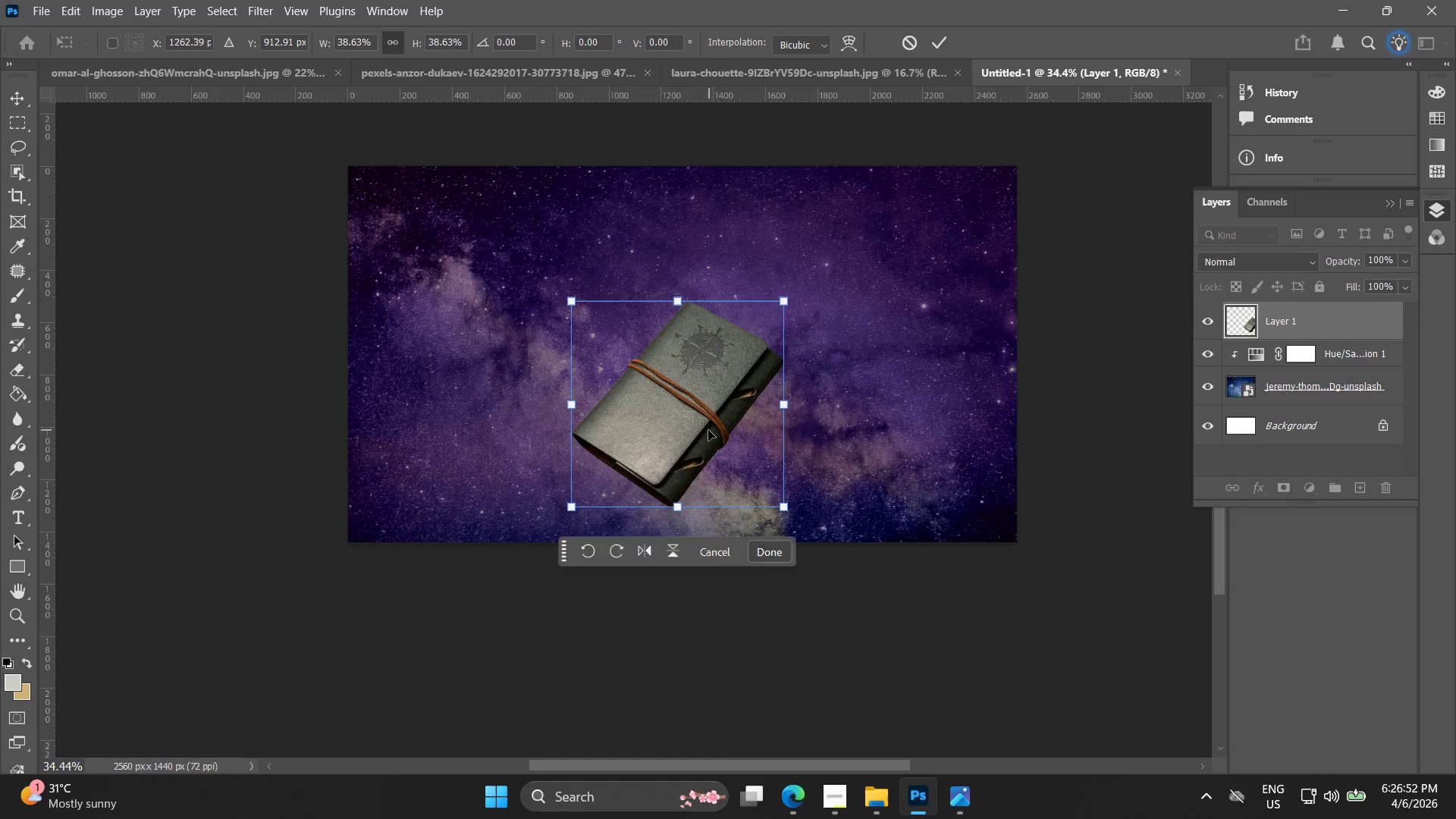 
left_click_drag(start_coordinate=[707, 428], to_coordinate=[746, 394])
 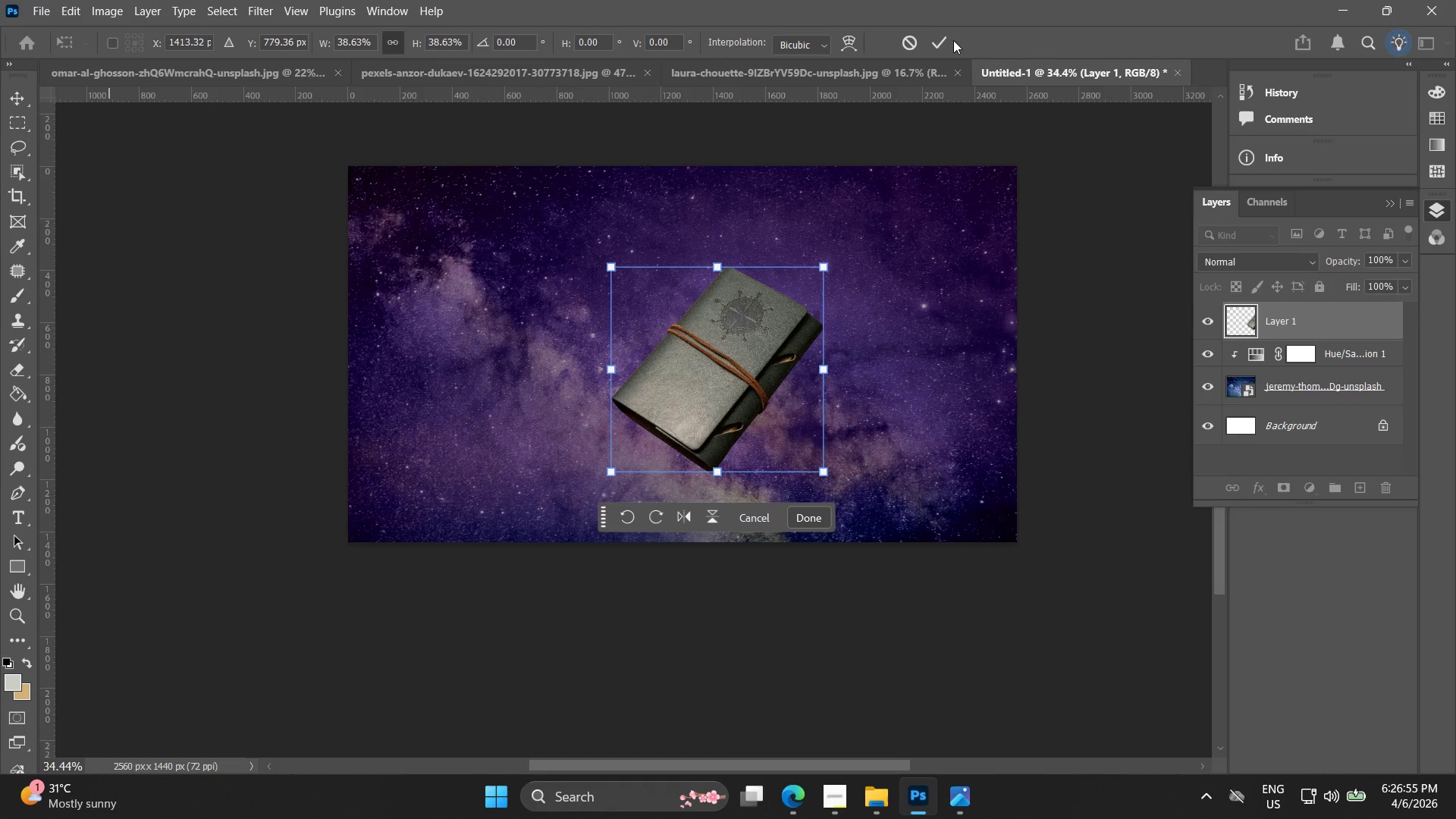 
double_click([940, 43])
 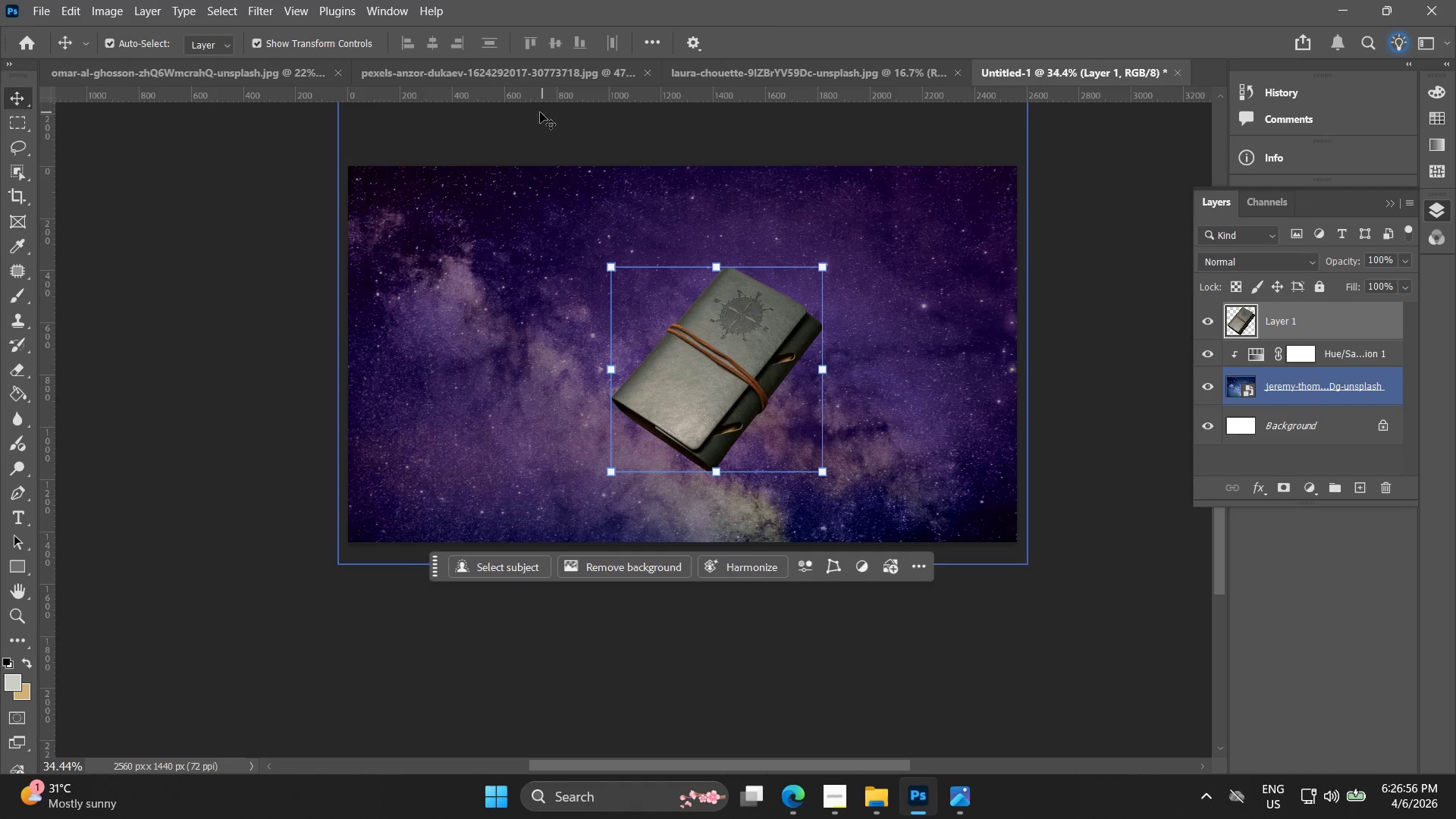 
left_click([497, 80])
 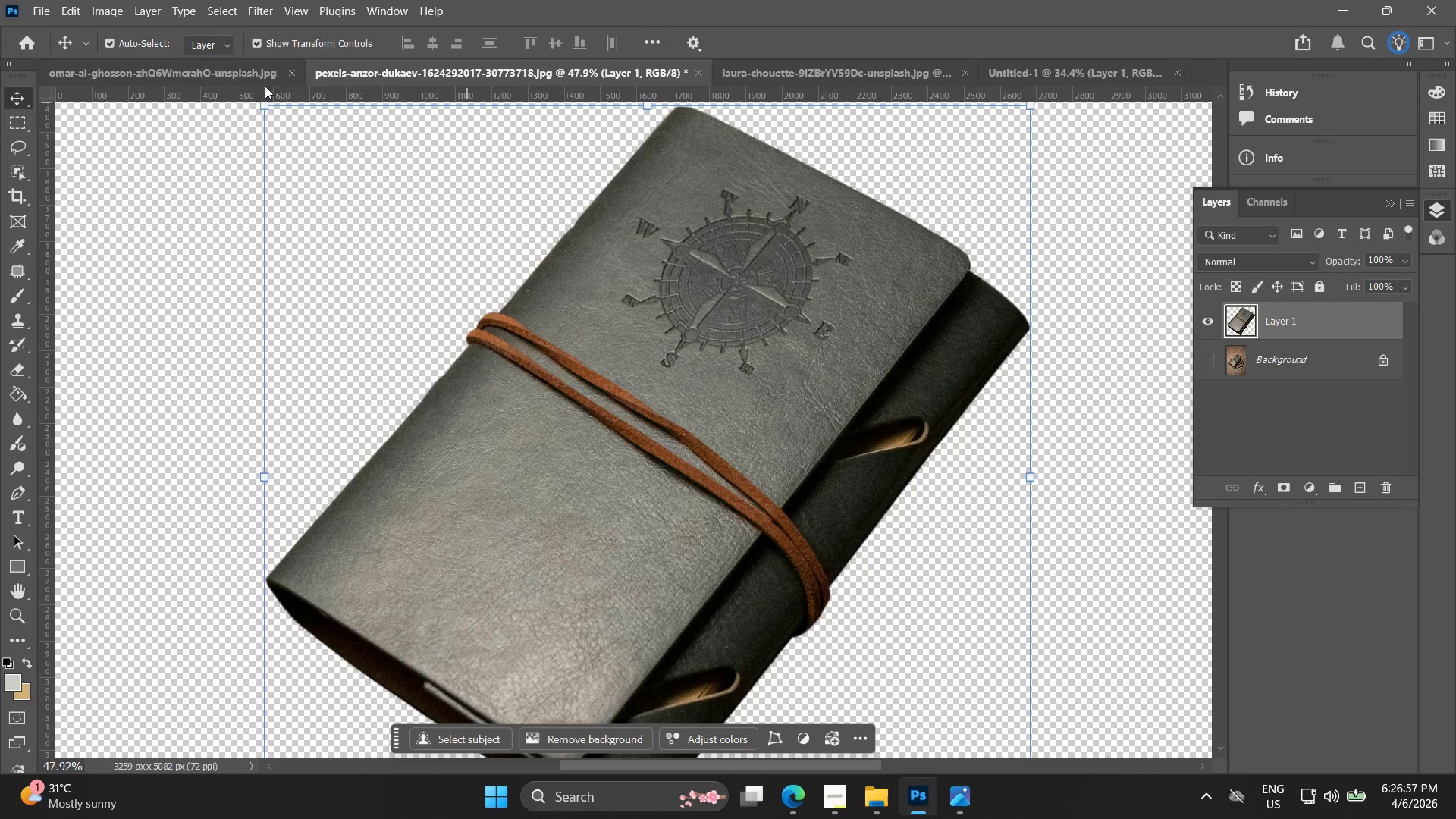 
left_click([177, 76])
 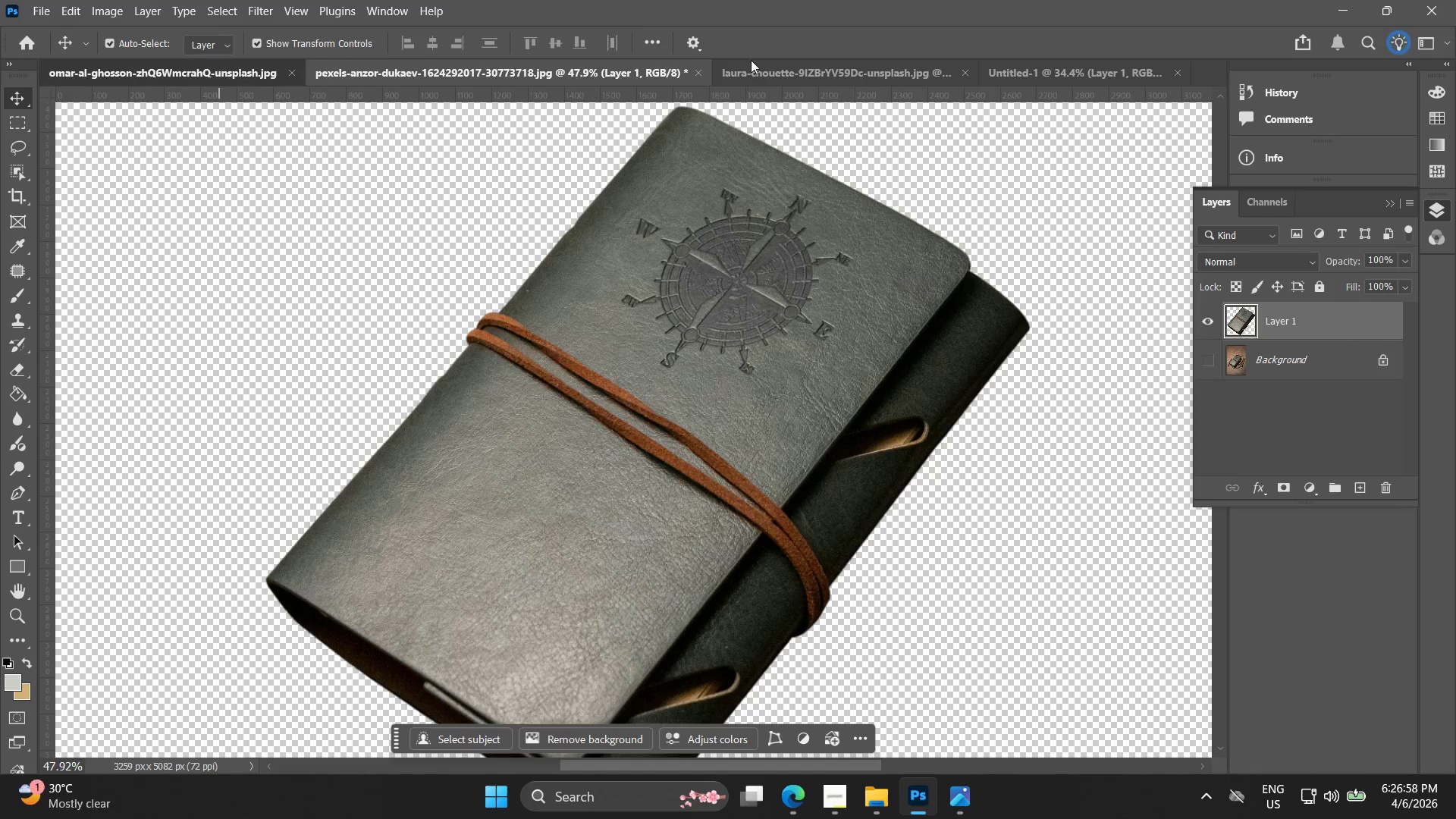 
left_click([781, 67])